 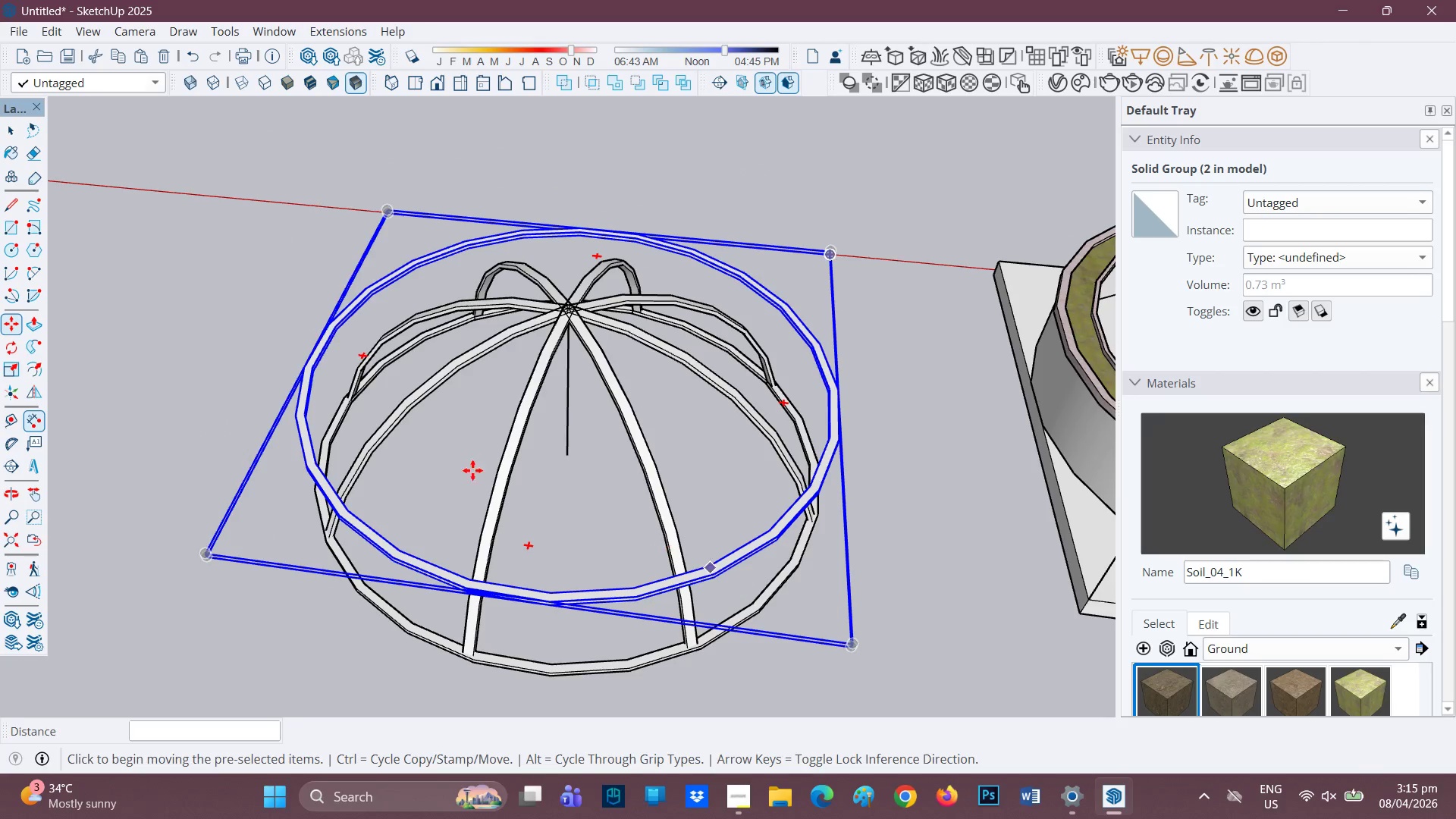 
scroll: coordinate [1, 337], scroll_direction: up, amount: 3.0
 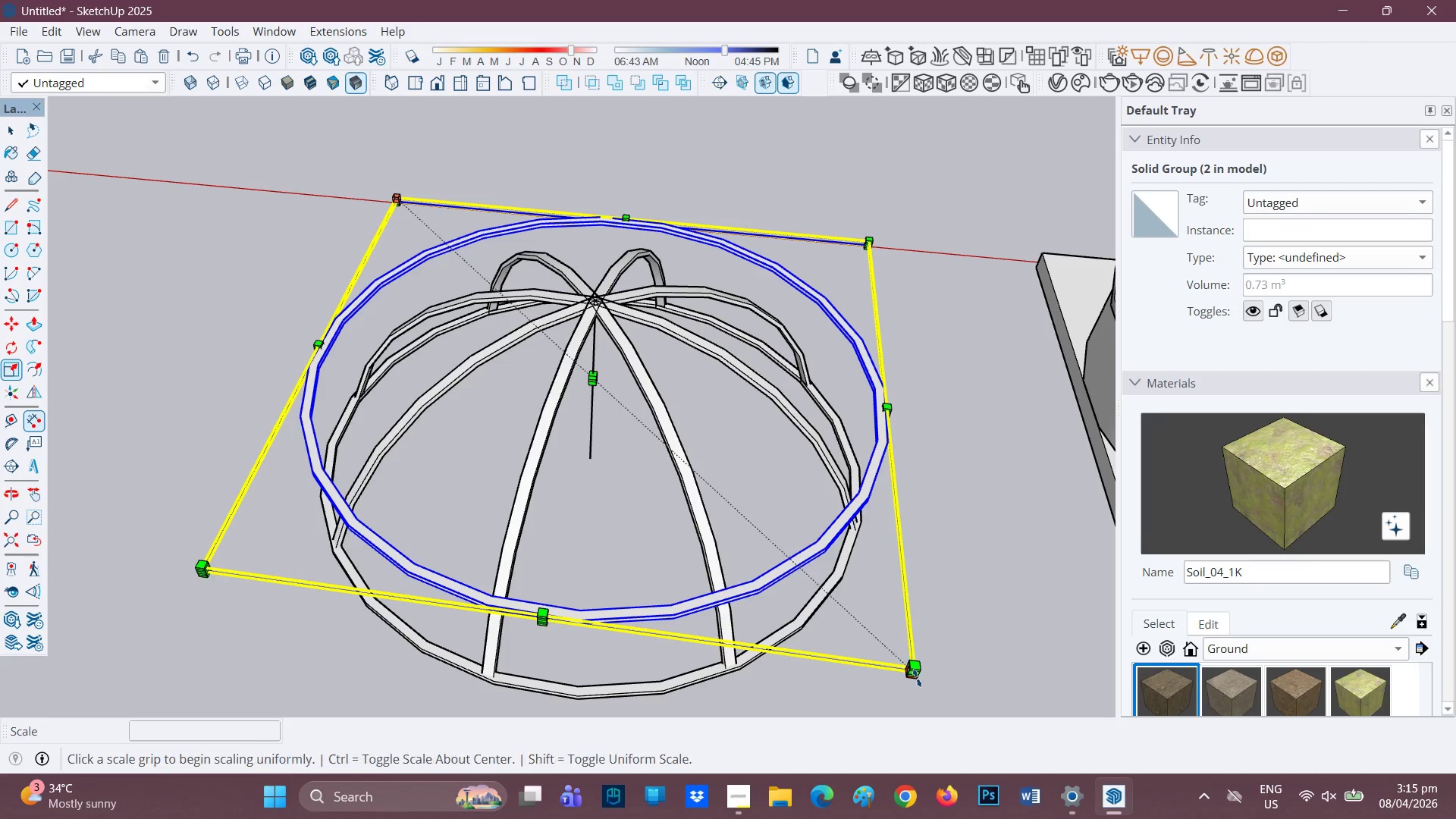 
left_click([918, 676])
 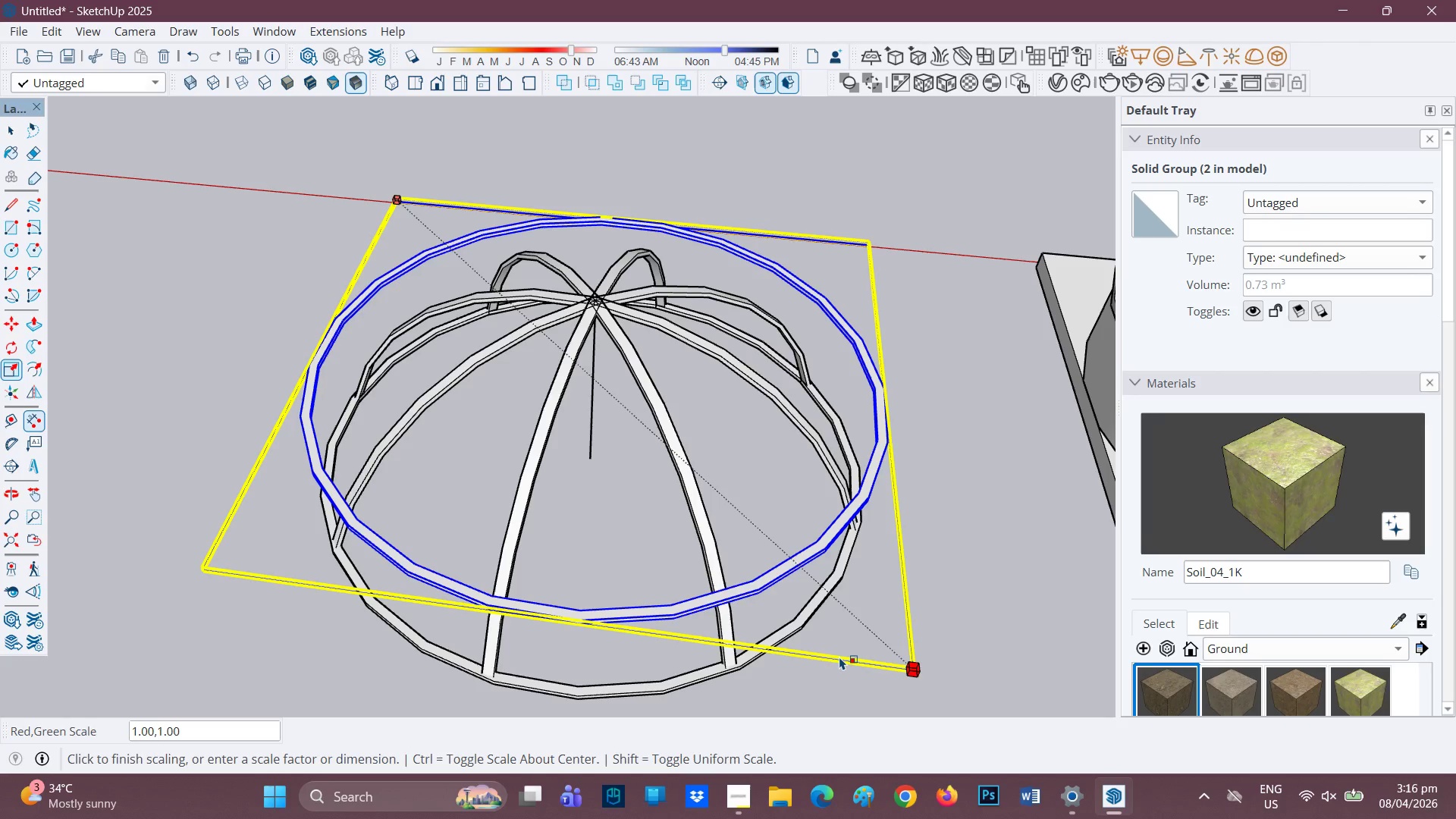 
wait(12.61)
 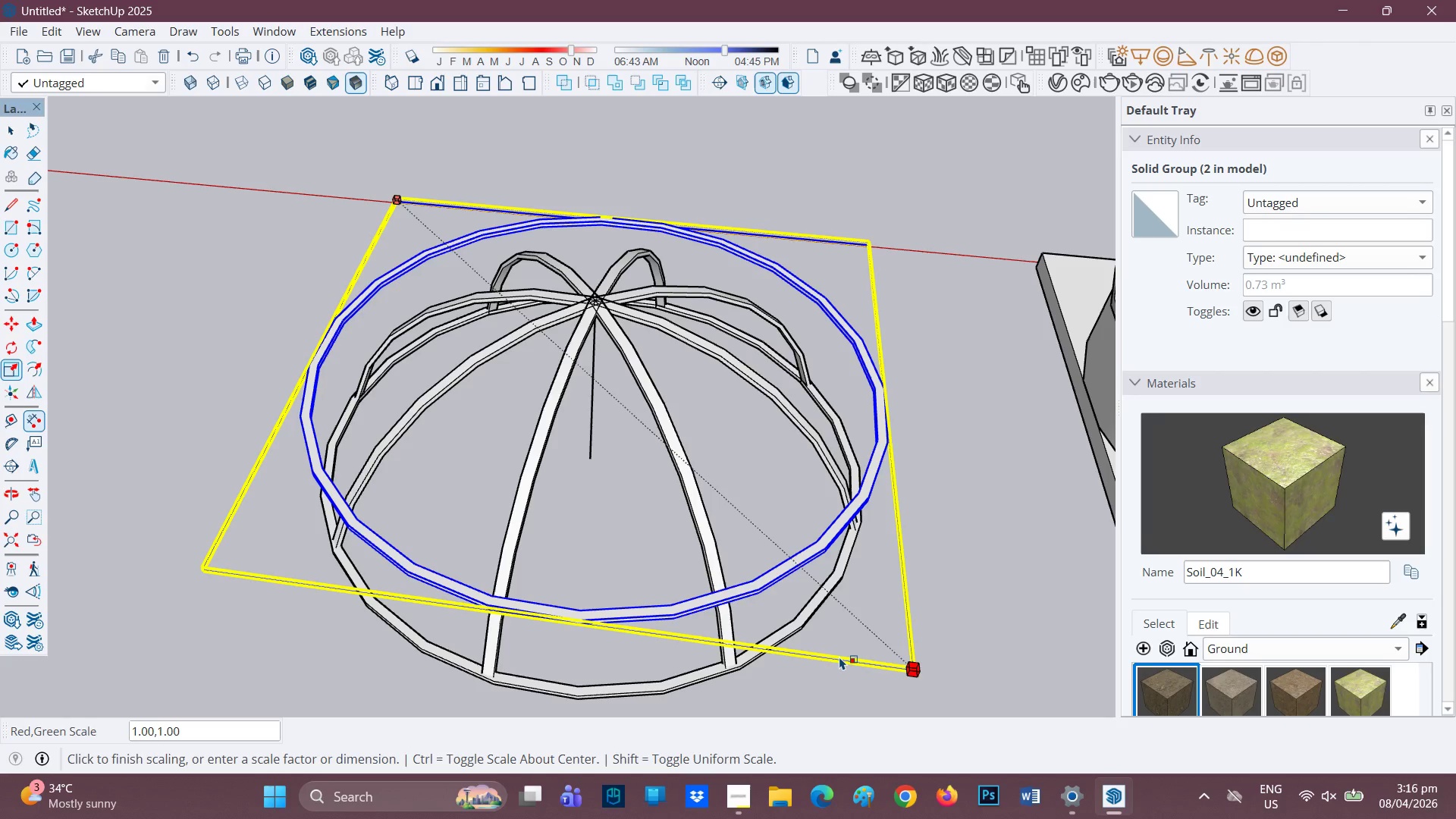 
left_click([828, 667])
 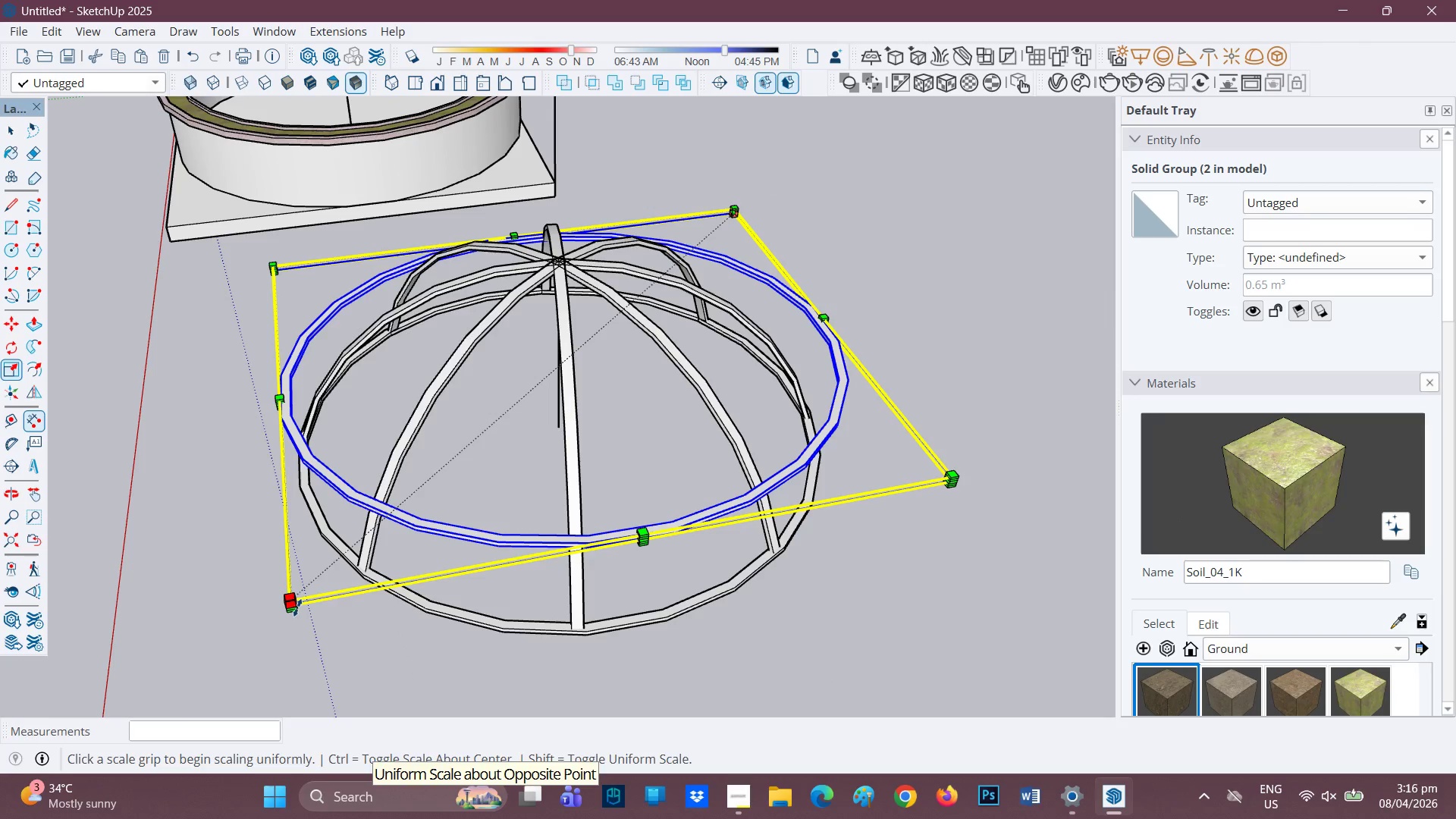 
wait(5.69)
 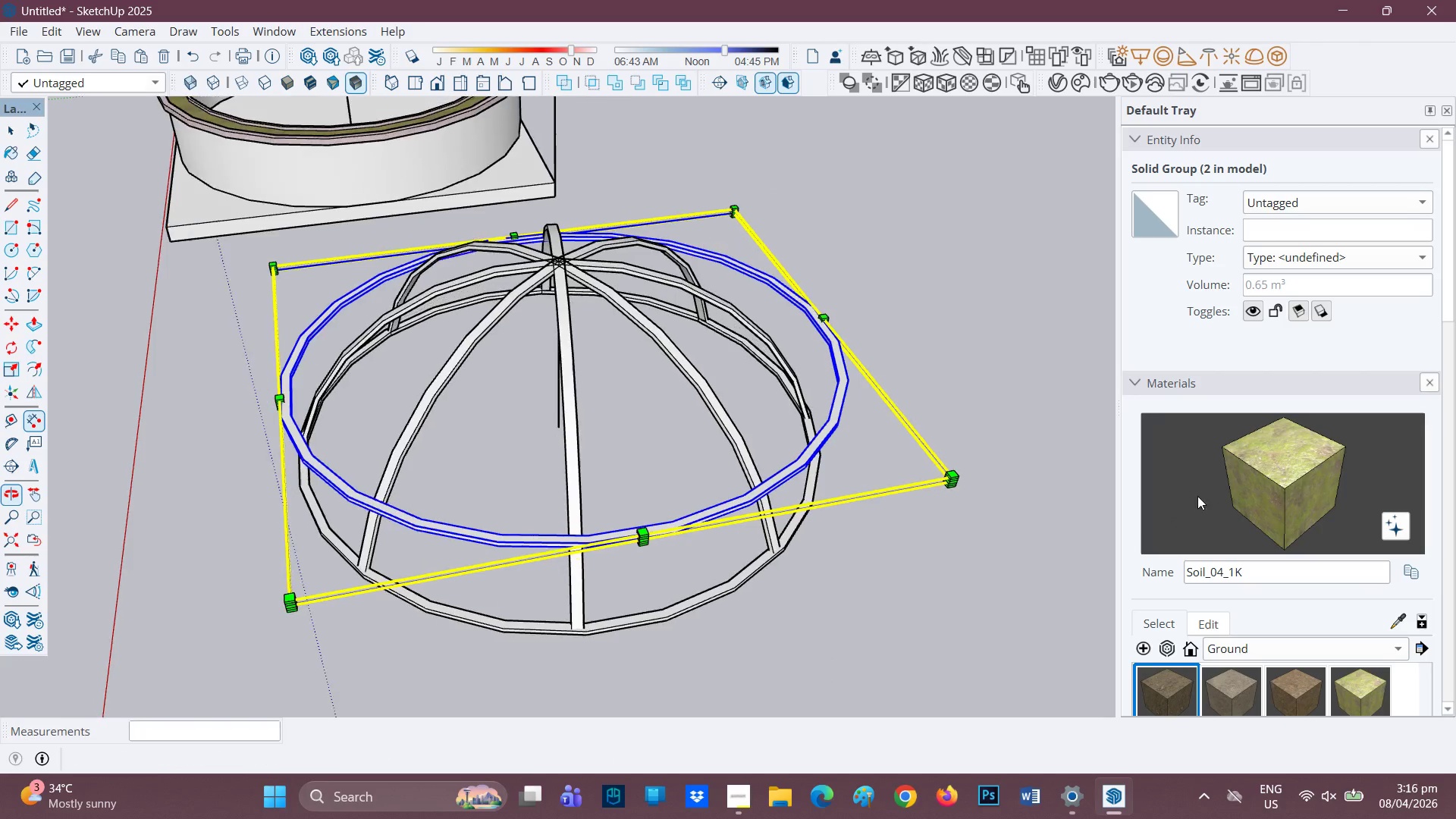 
scroll: coordinate [278, 598], scroll_direction: up, amount: 5.0
 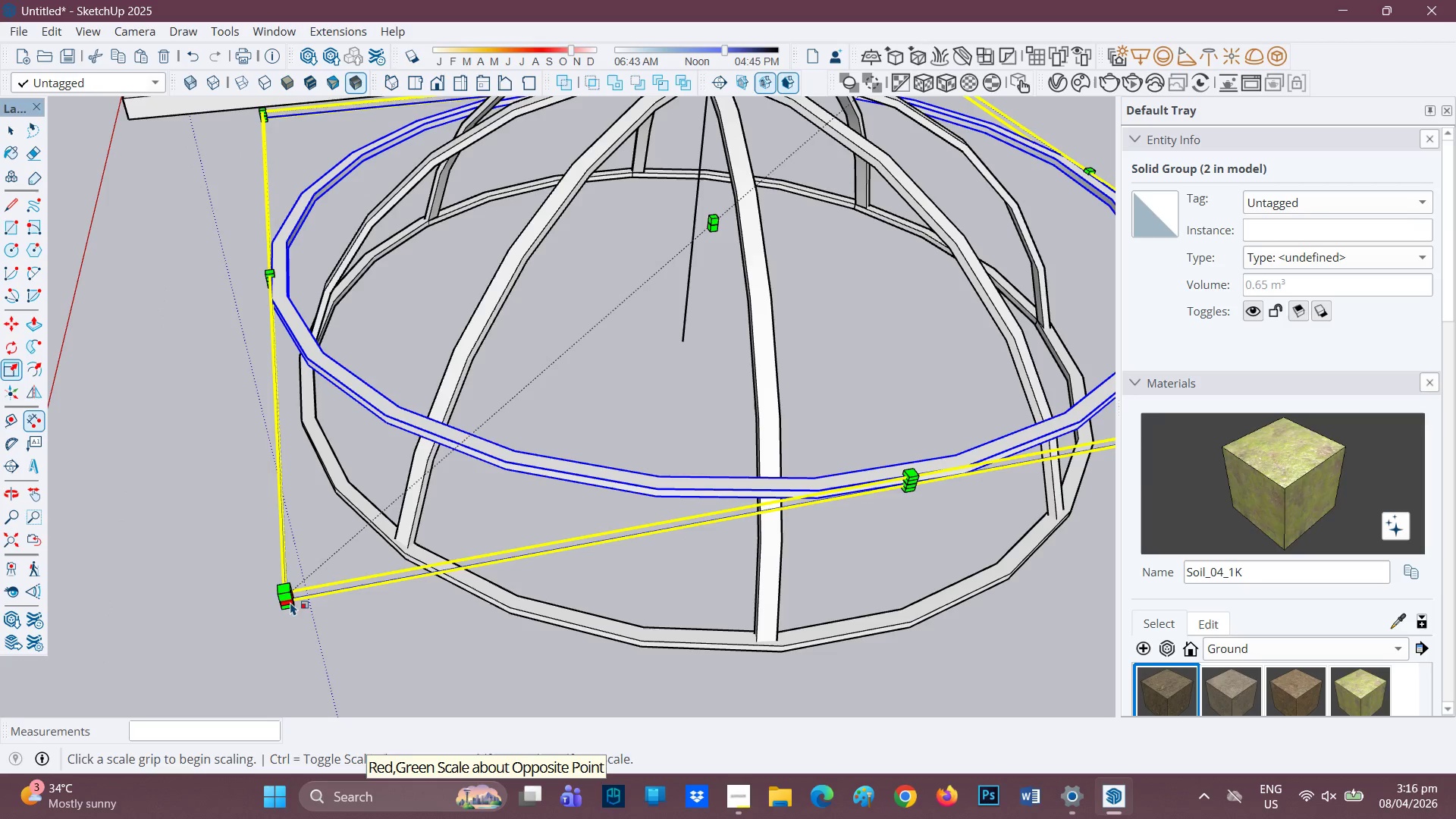 
left_click([287, 601])
 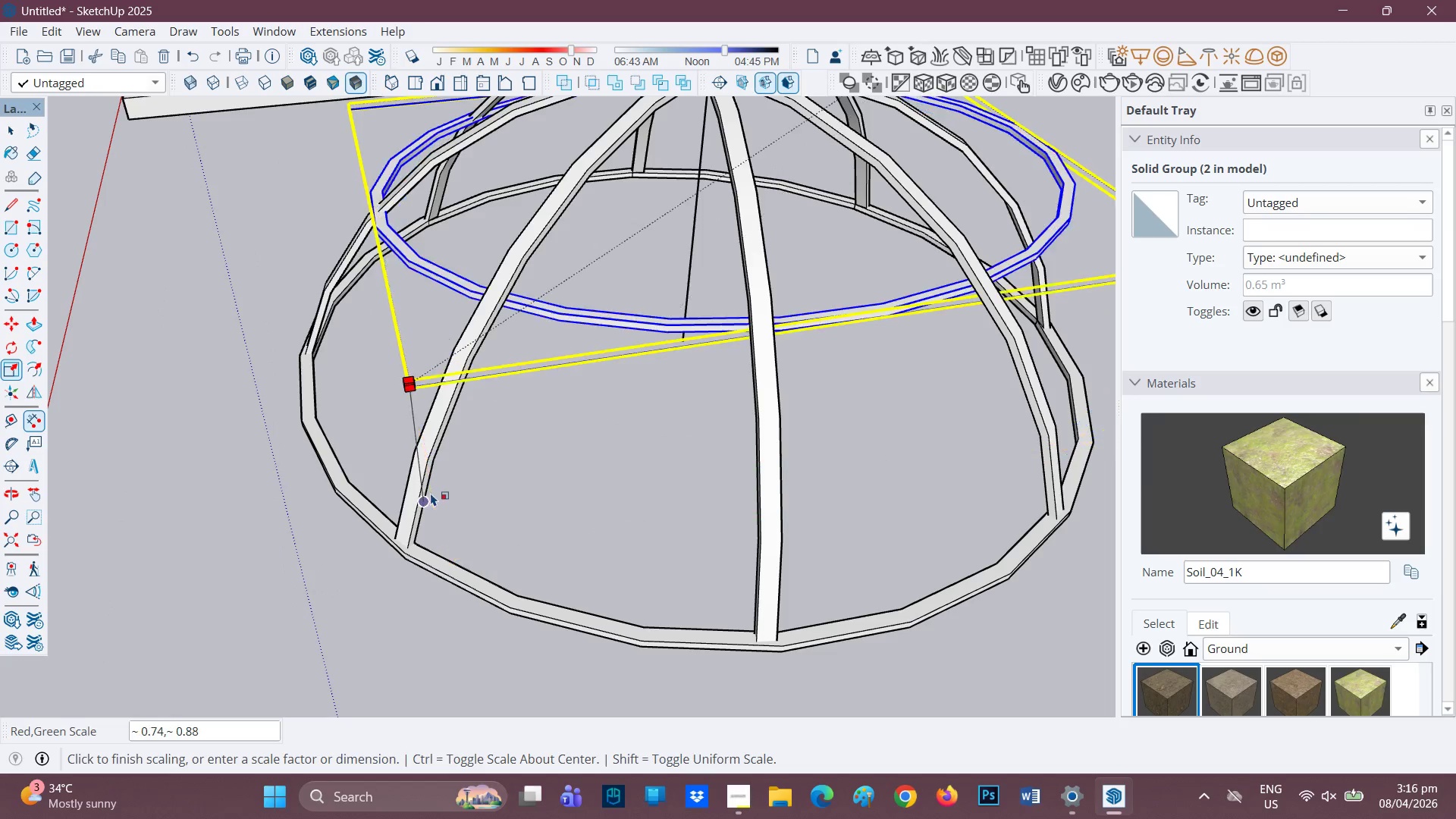 
wait(9.92)
 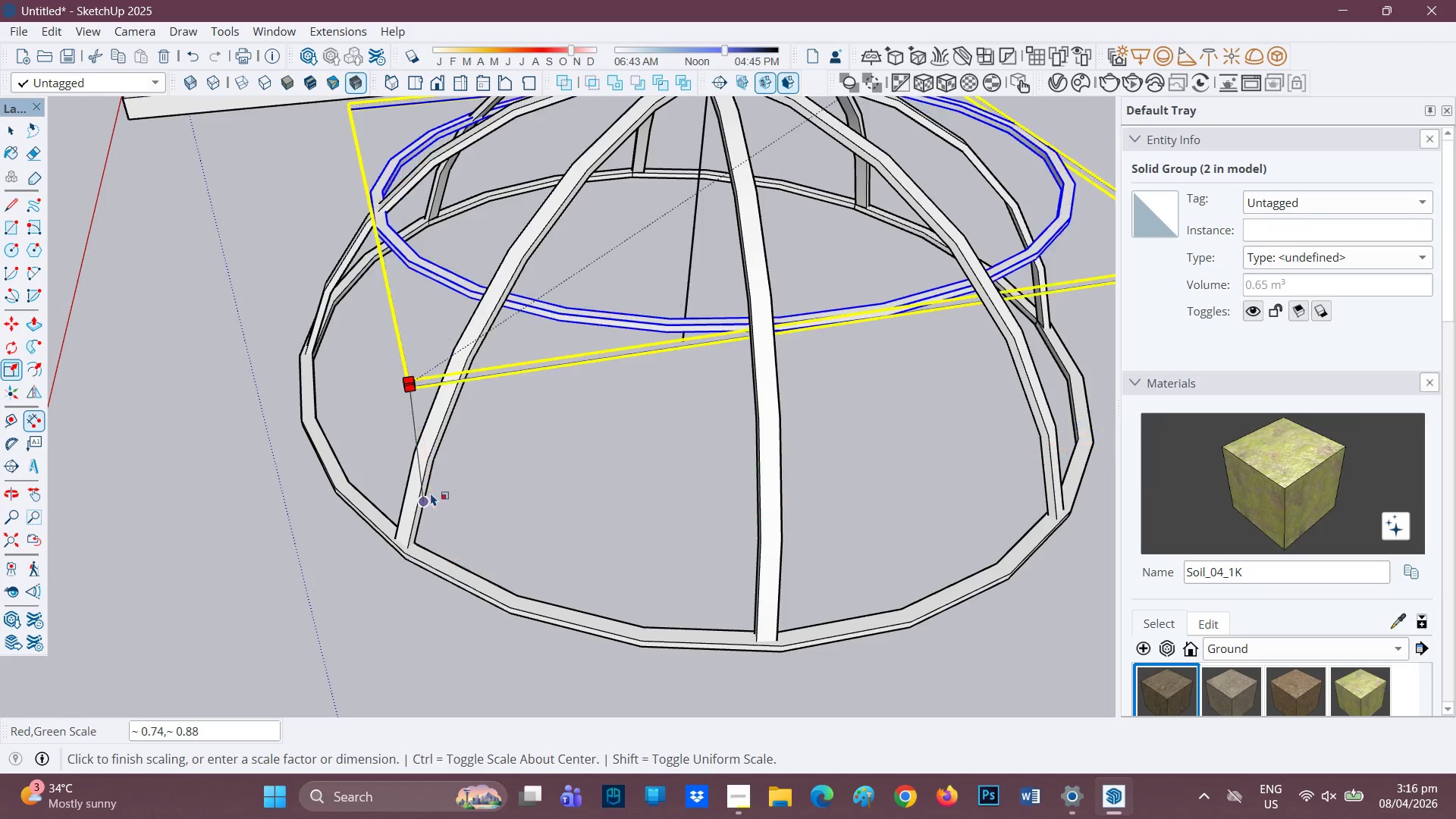 
scroll: coordinate [441, 491], scroll_direction: down, amount: 4.0
 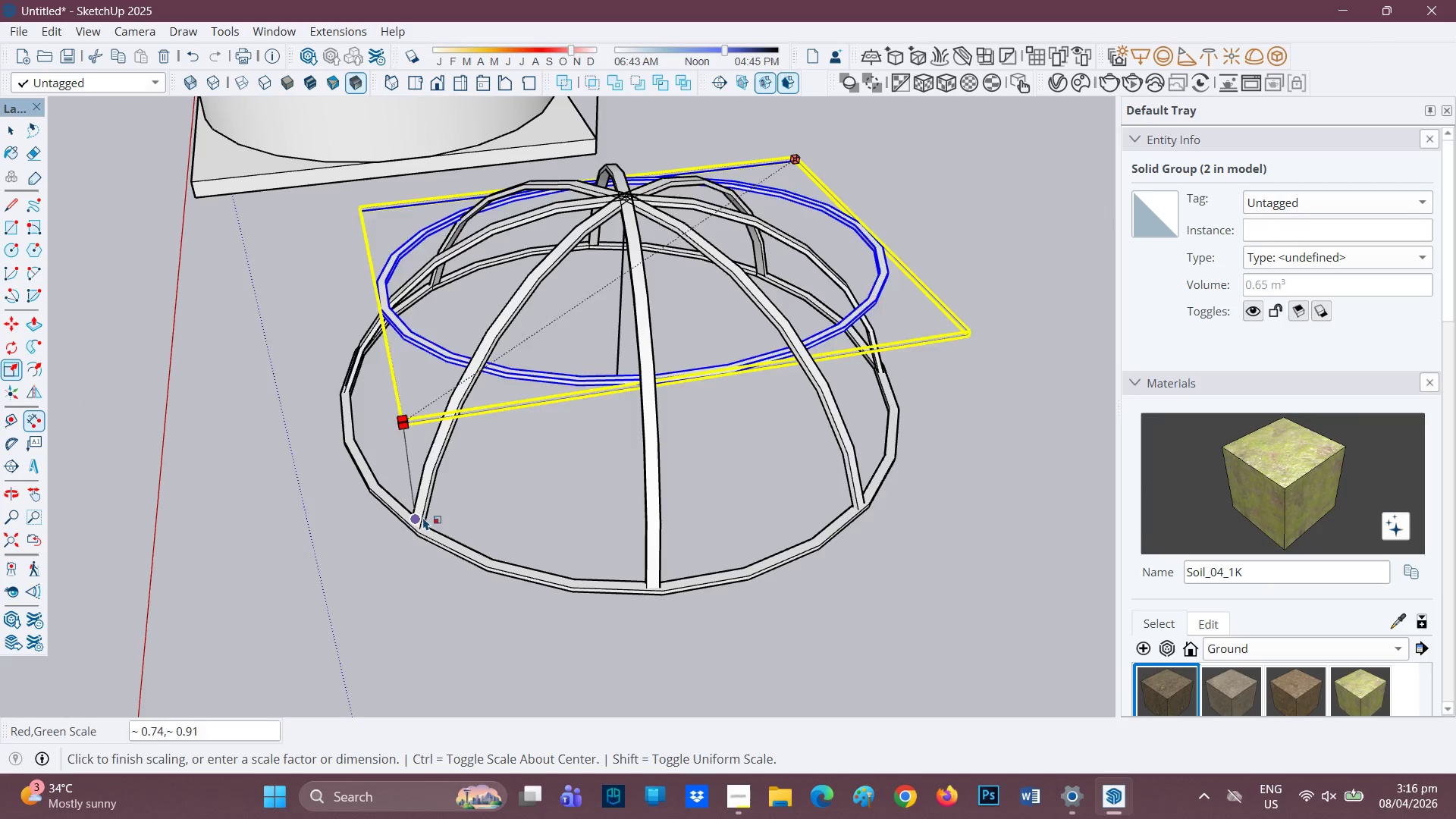 
wait(5.7)
 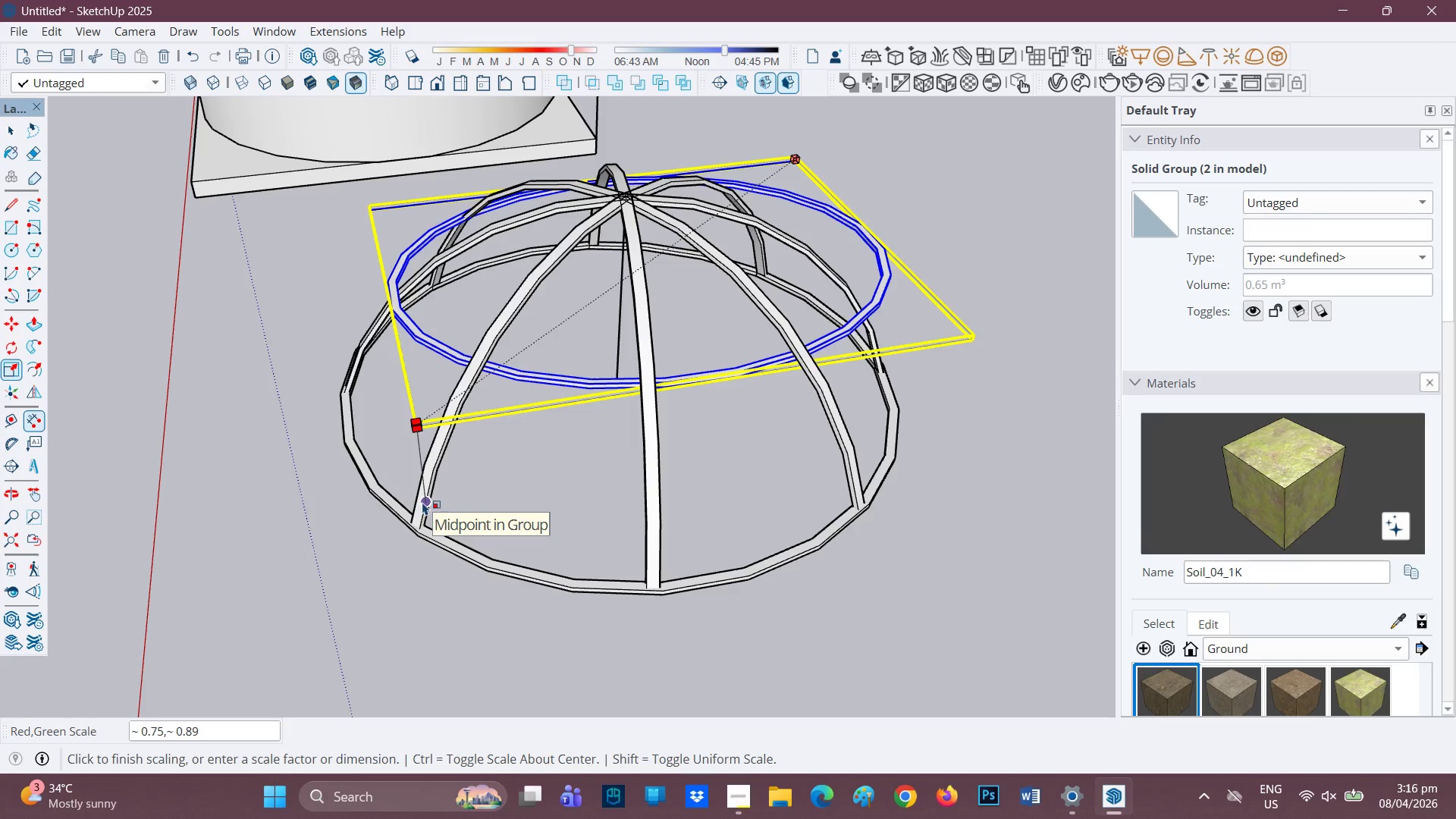 
left_click([427, 507])
 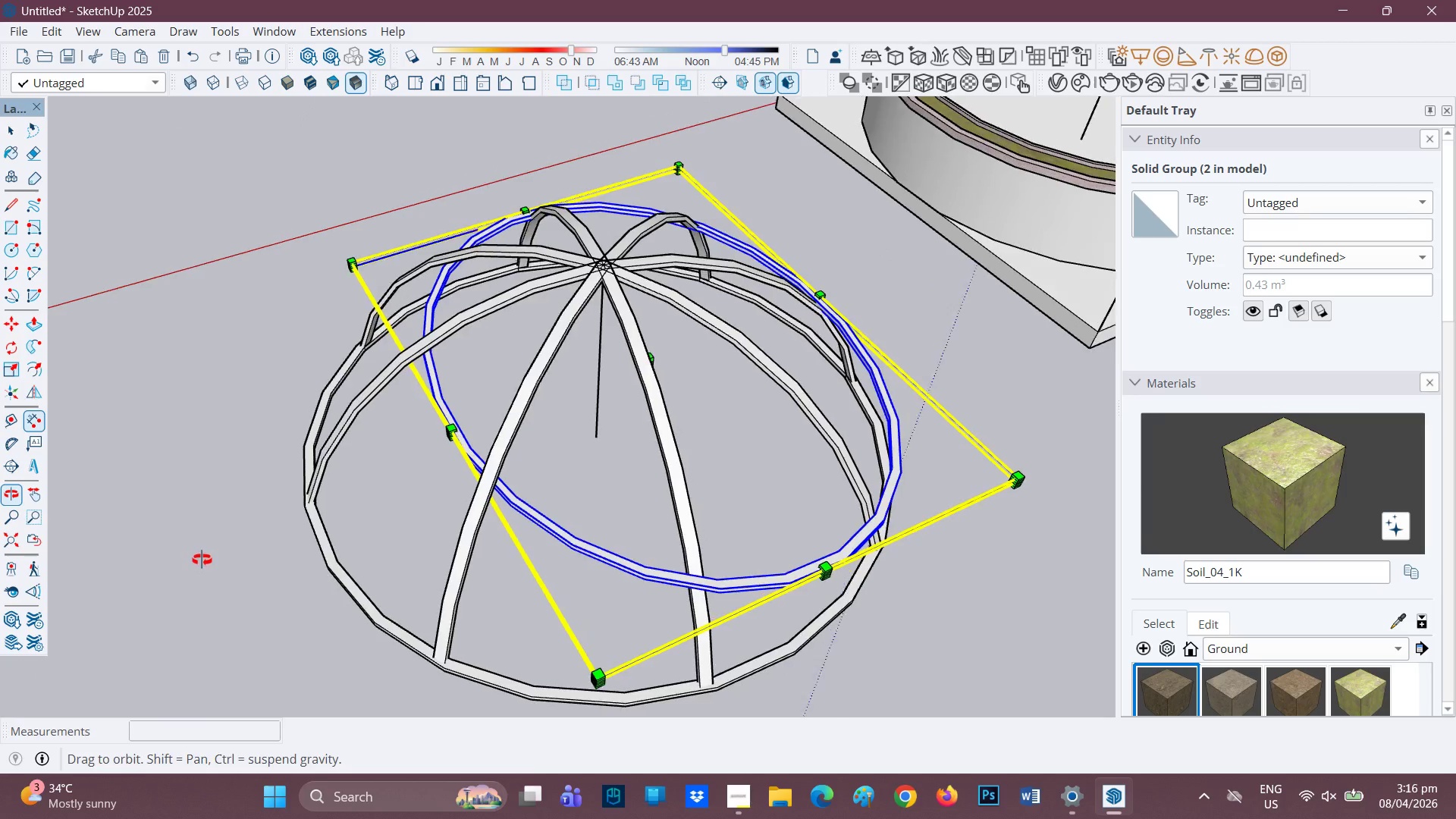 
key(Control+ControlLeft)
 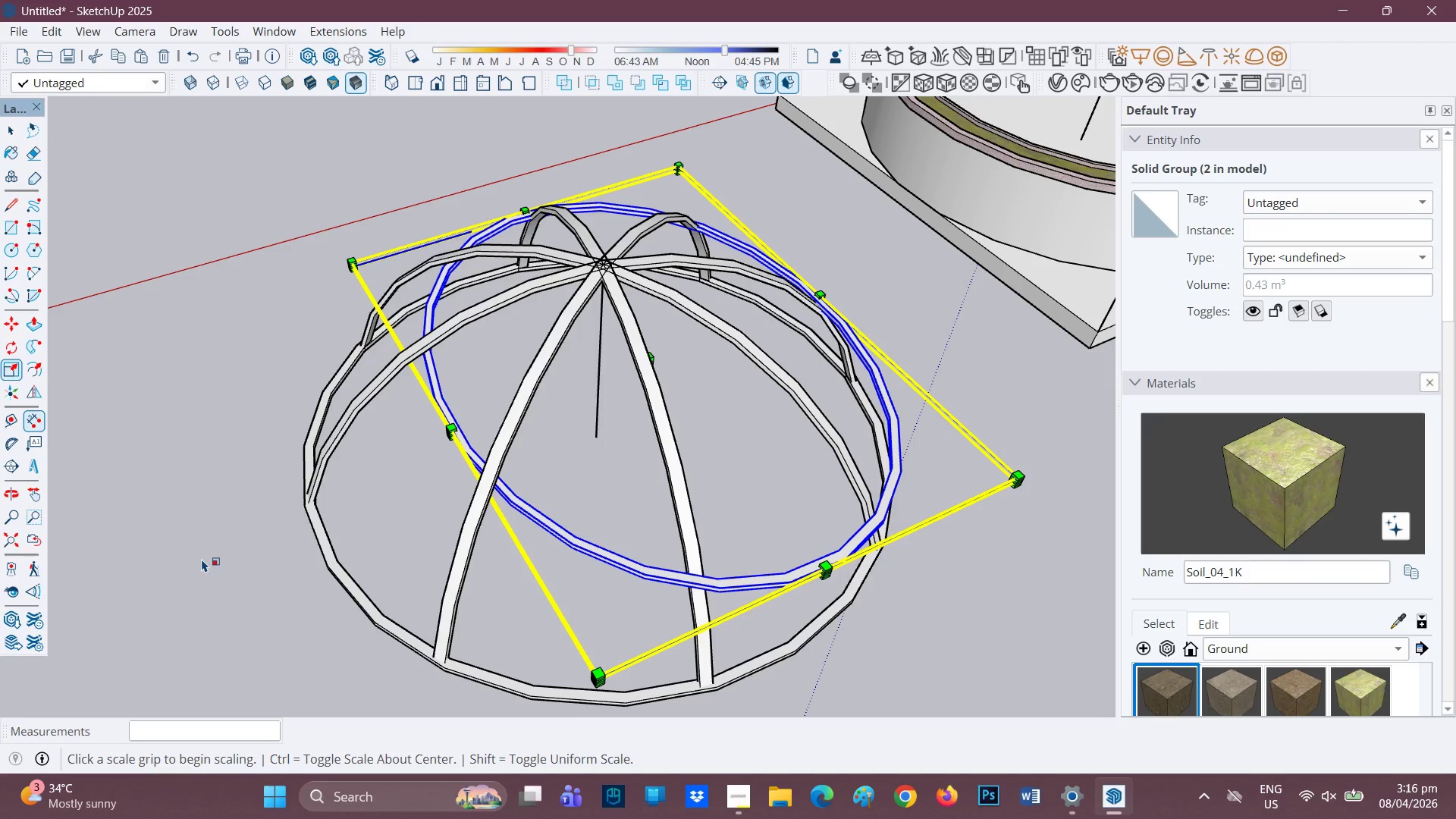 
key(Z)
 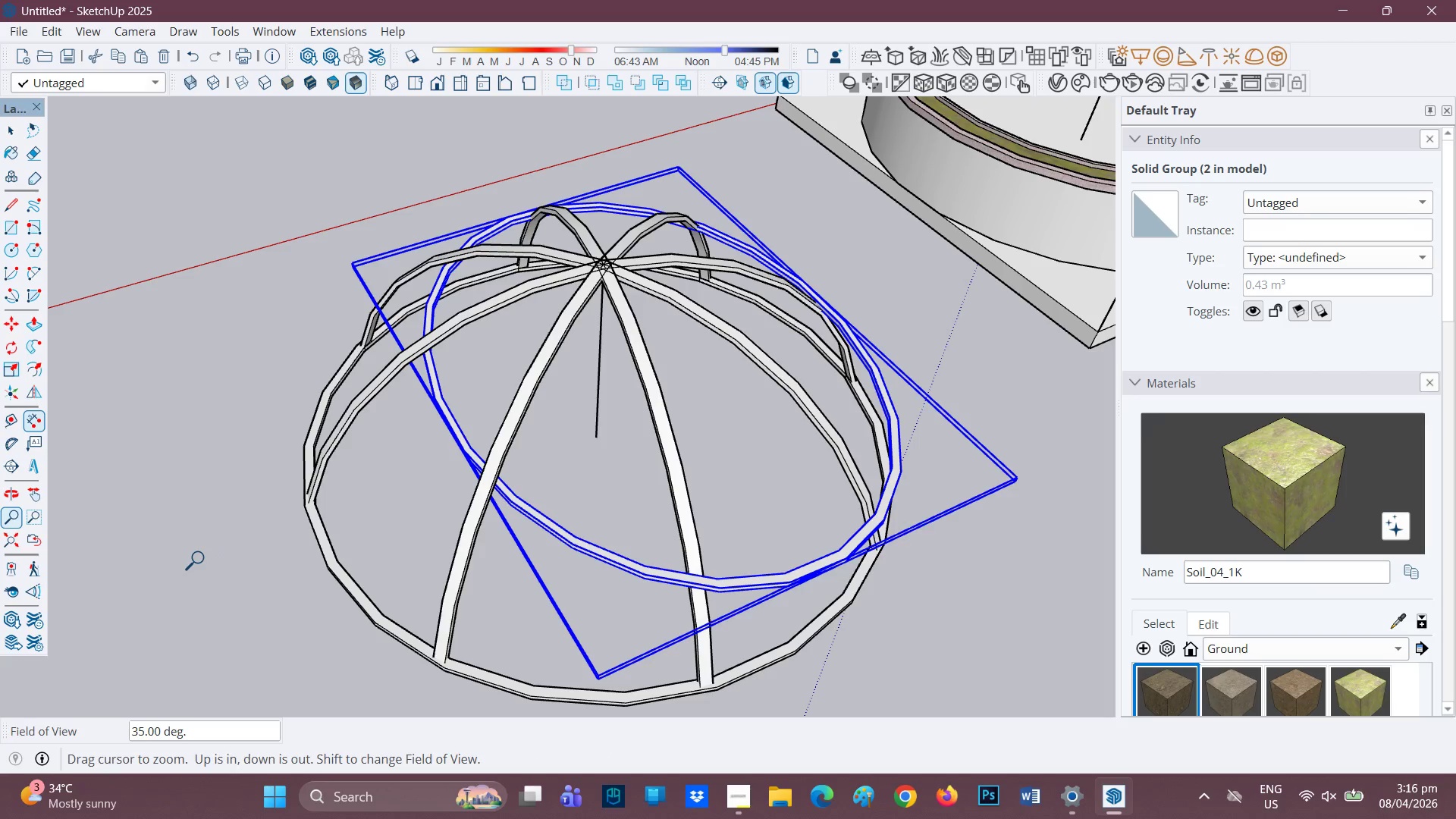 
key(Control+ControlLeft)
 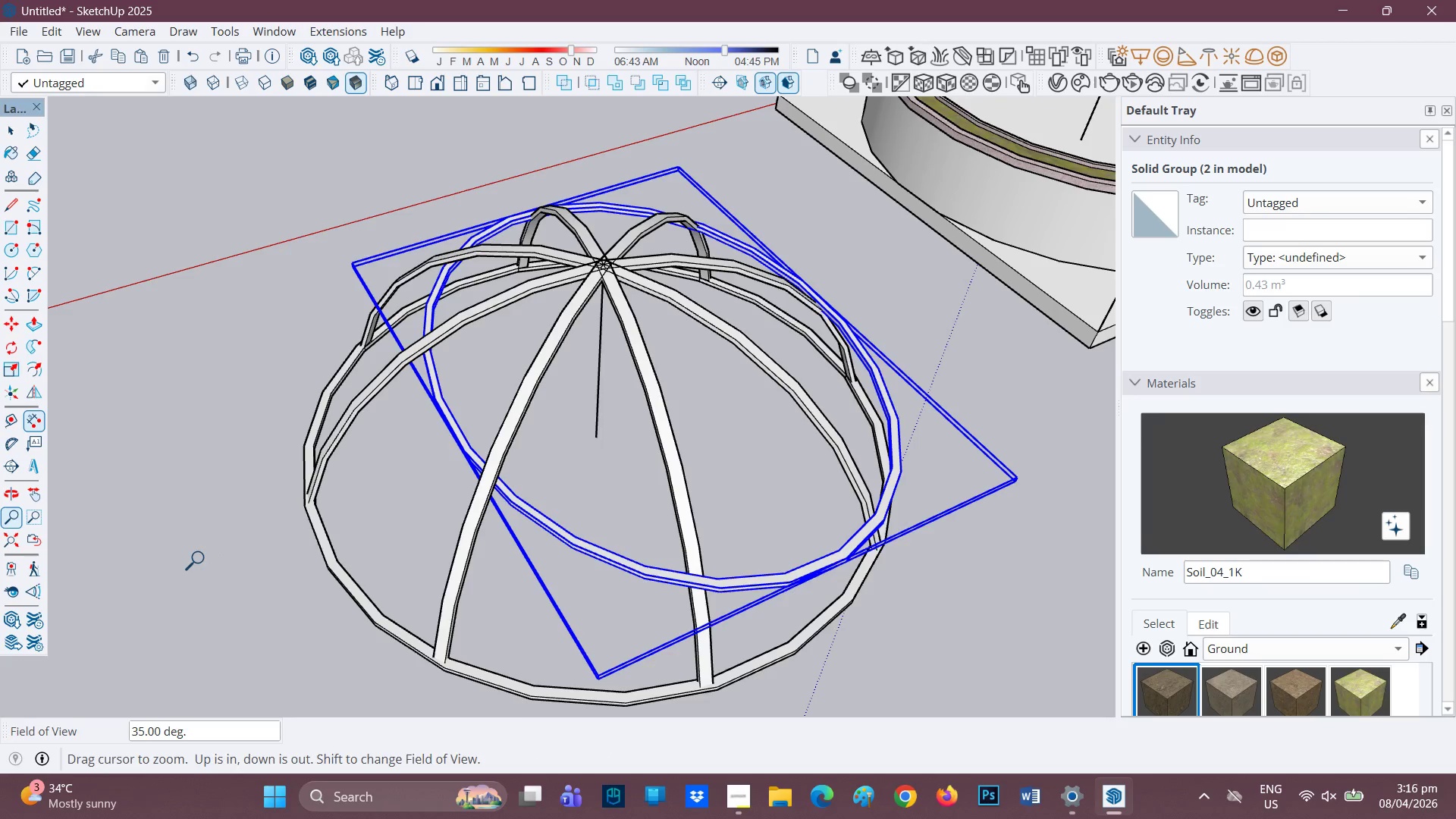 
key(Control+Z)
 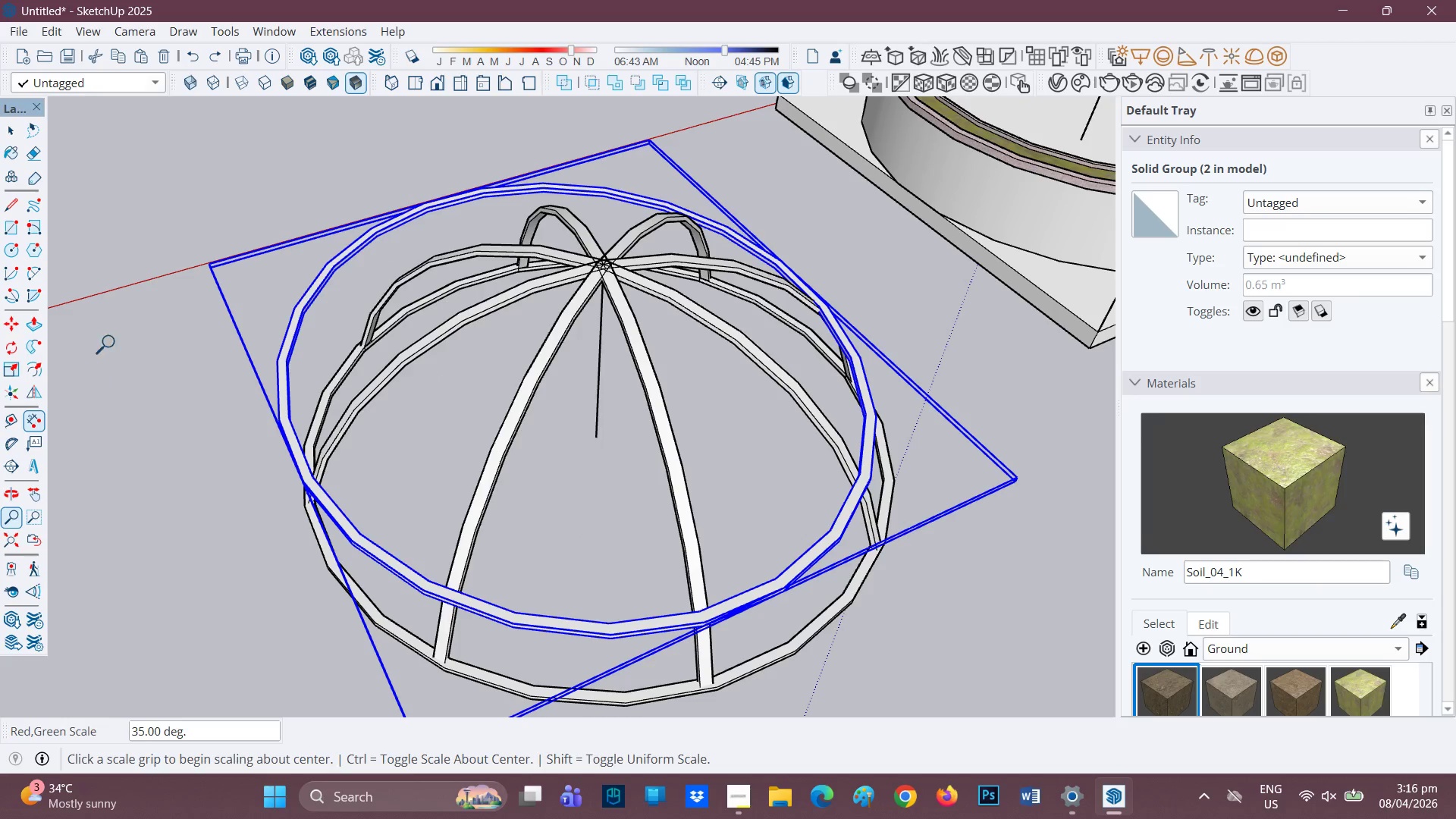 
scroll: coordinate [189, 318], scroll_direction: up, amount: 1.0
 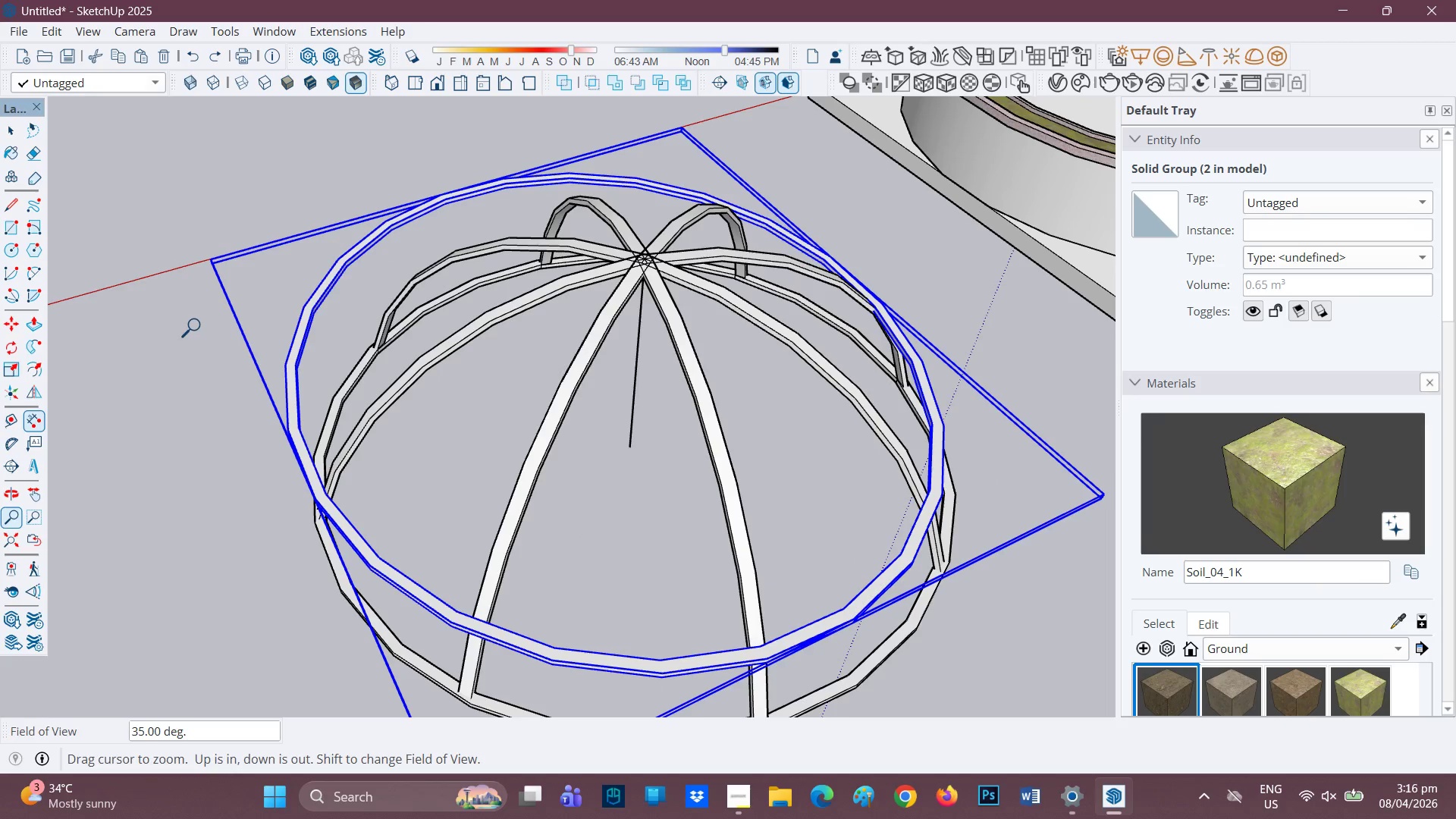 
scroll: coordinate [197, 329], scroll_direction: down, amount: 1.0
 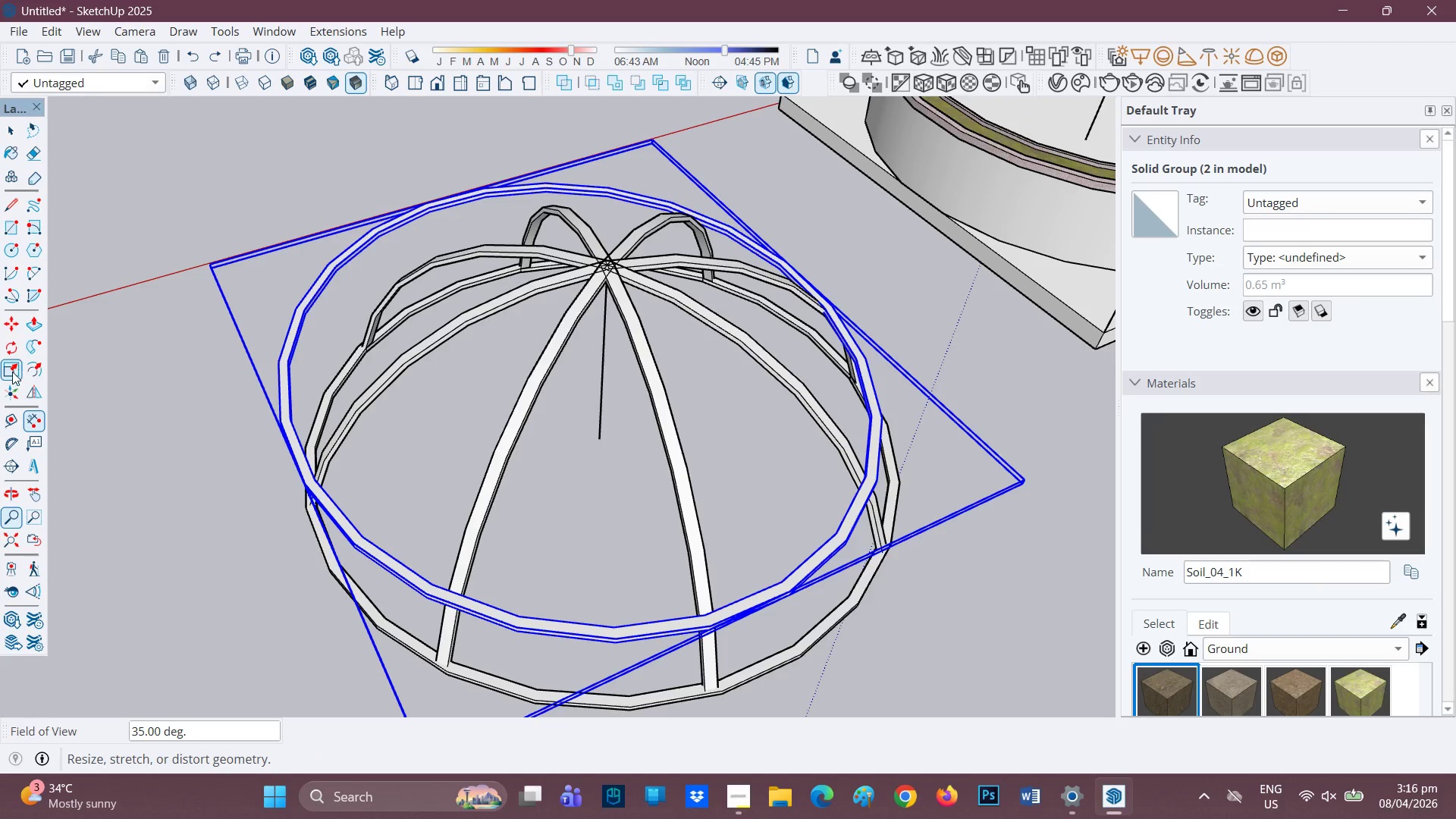 
left_click([12, 372])
 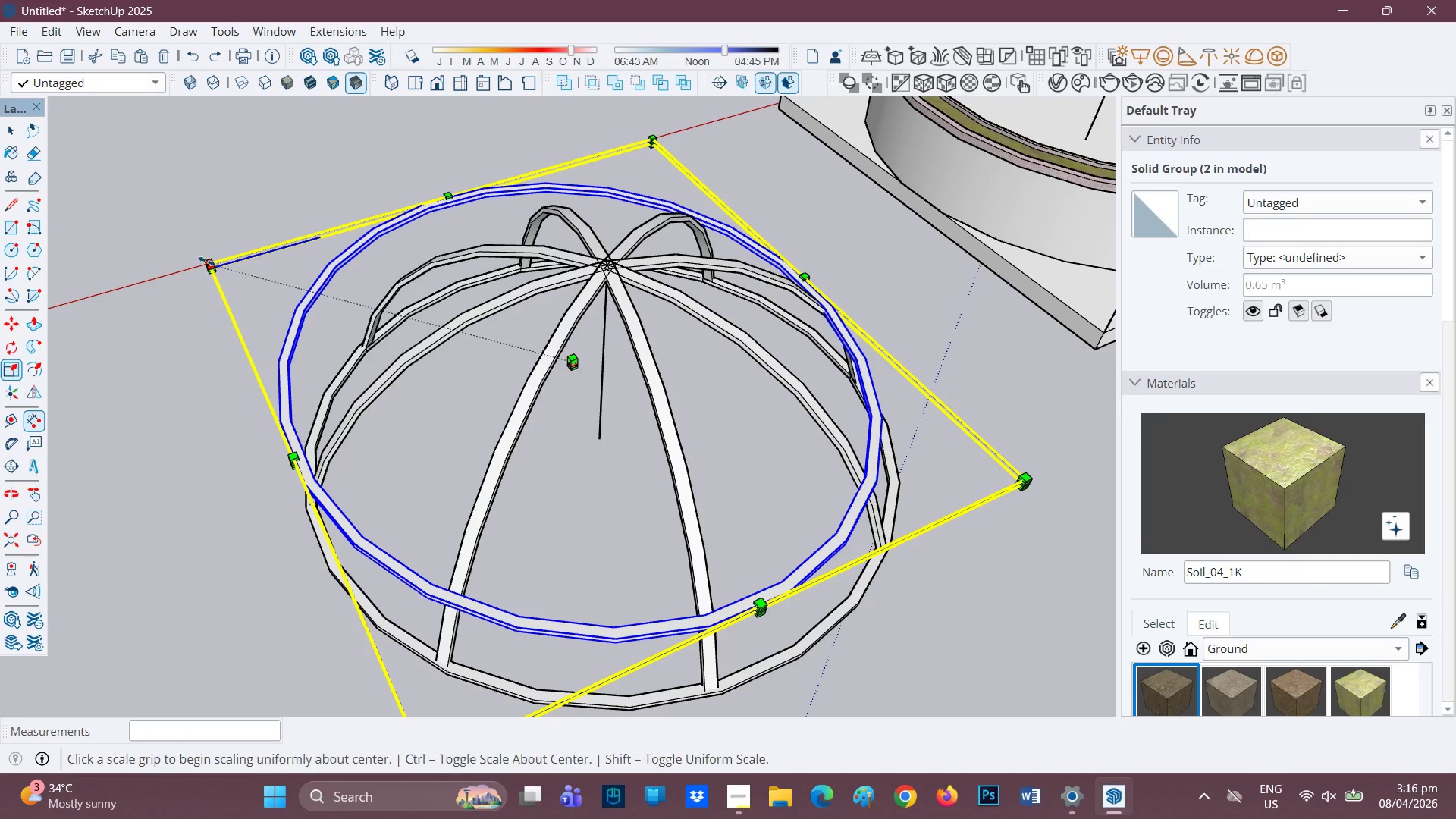 
left_click([209, 260])
 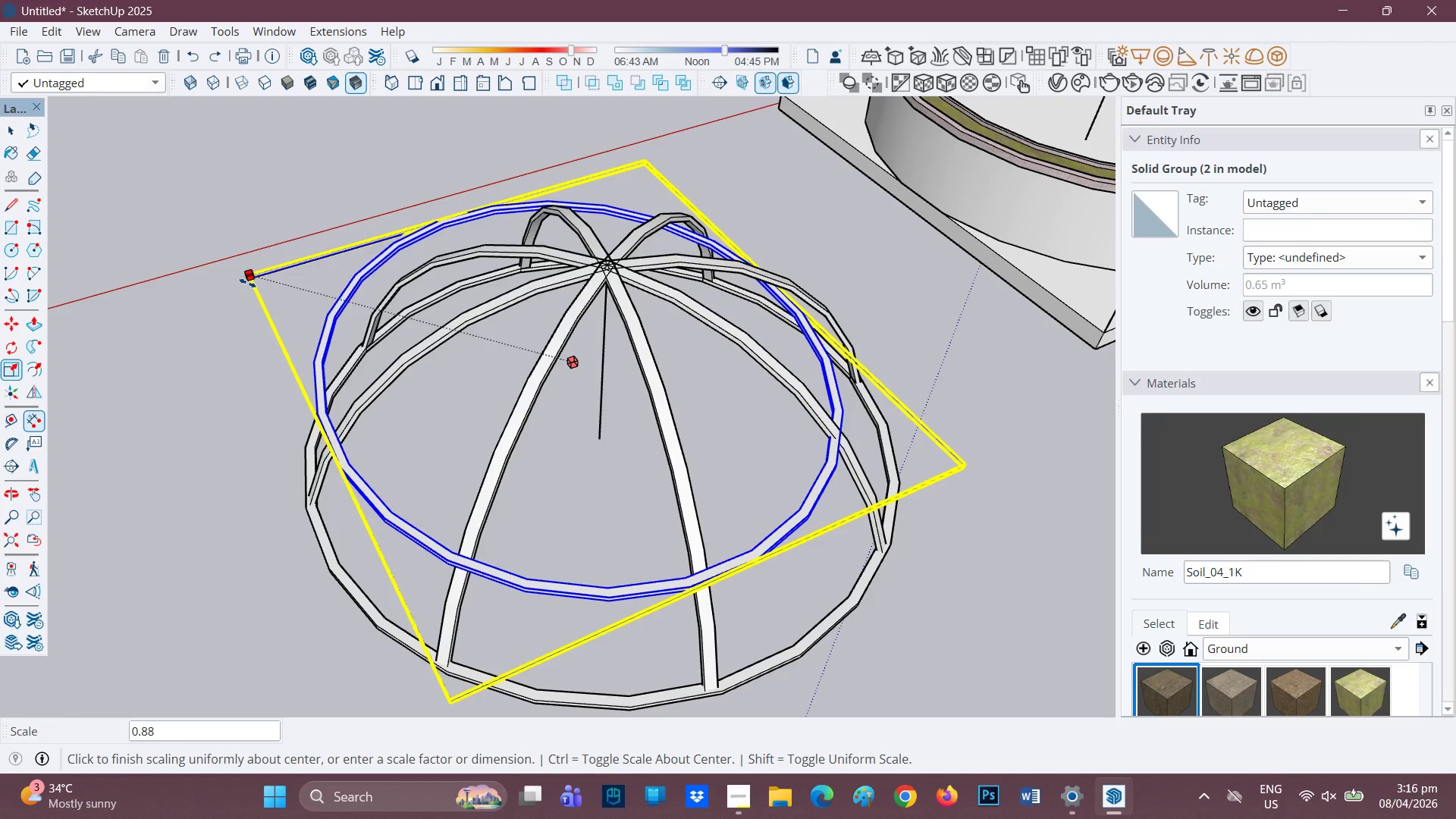 
key(Control+ControlLeft)
 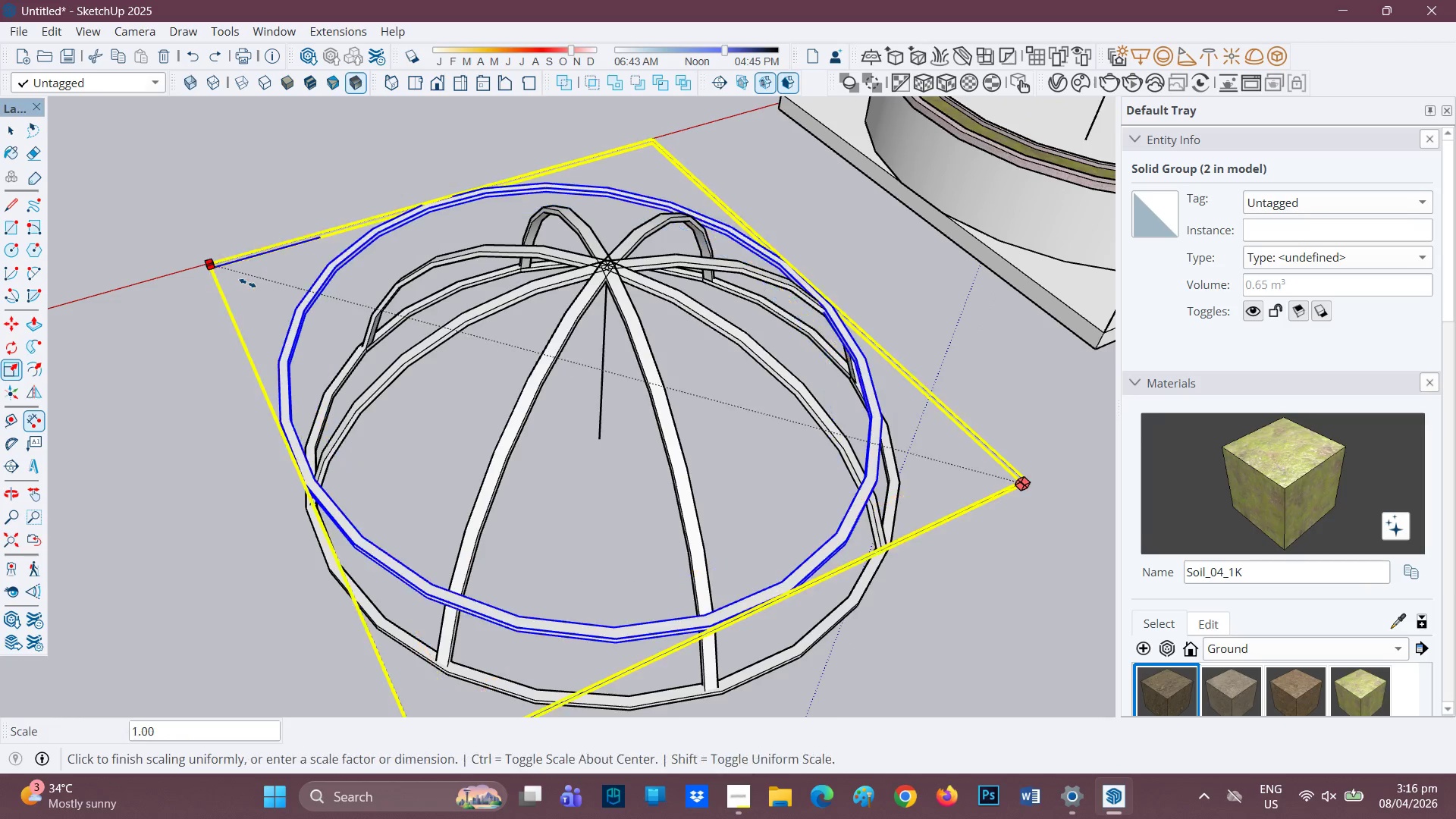 
key(Control+Z)
 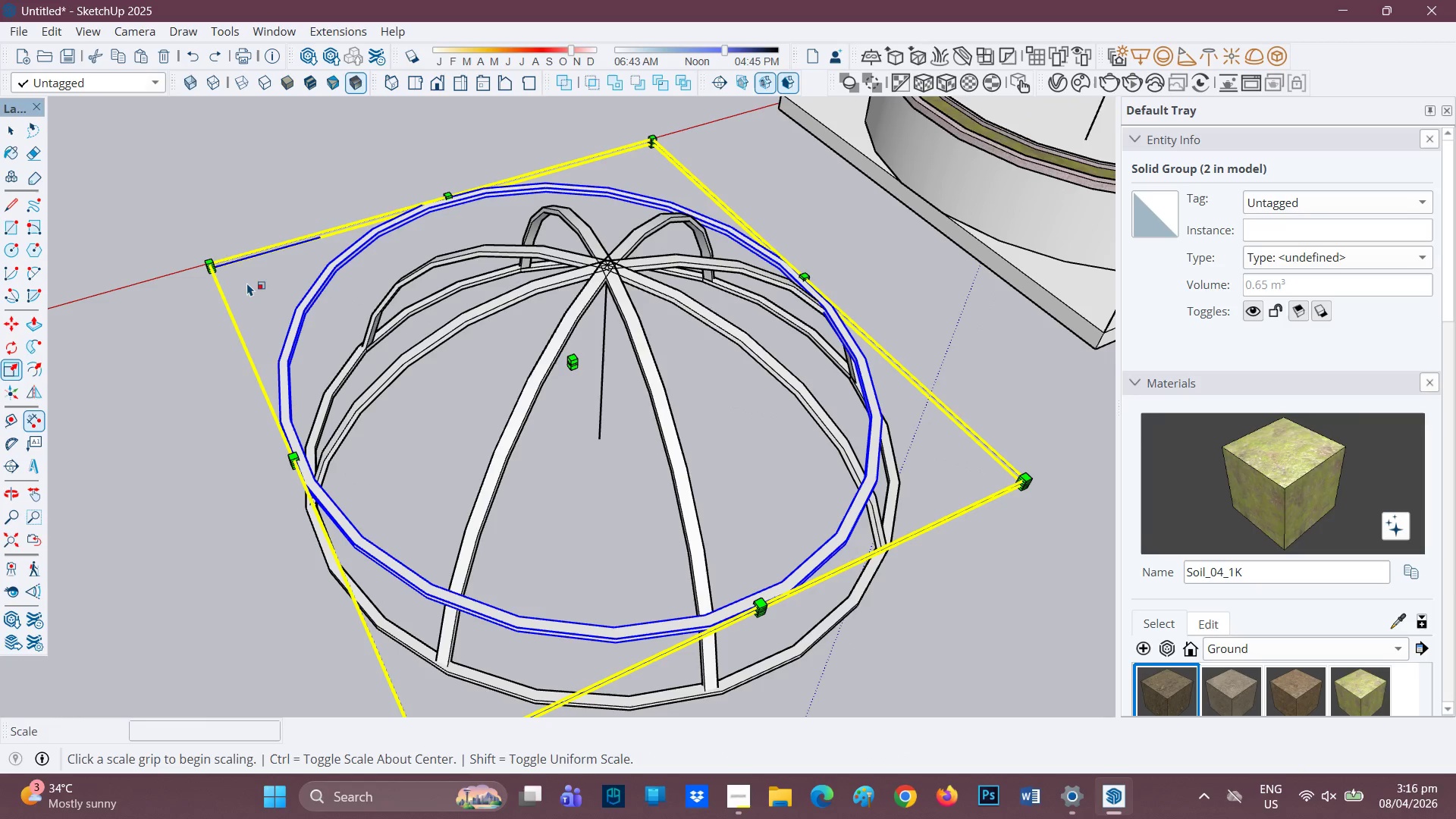 
key(Control+Z)
 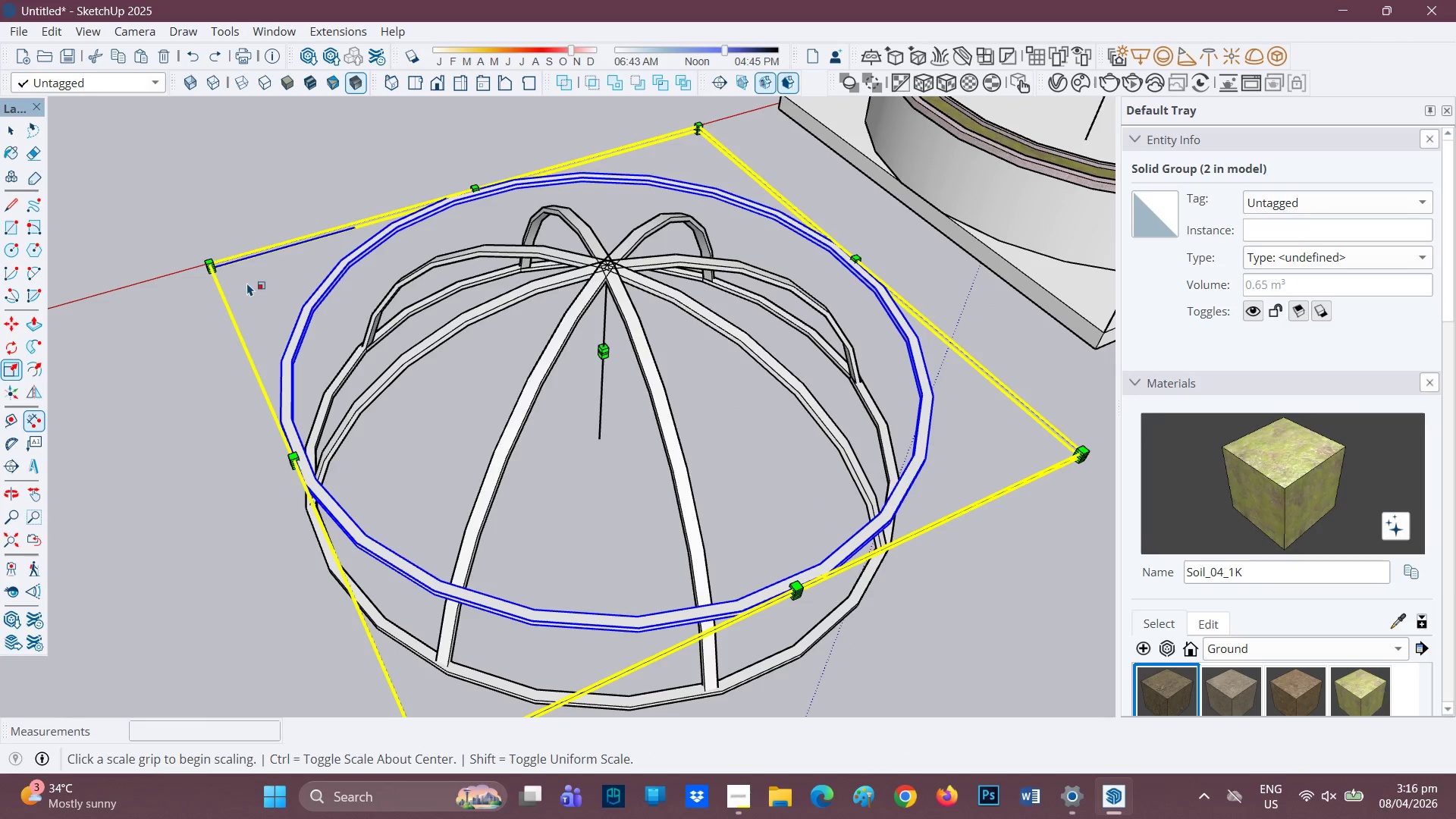 
key(Control+ControlLeft)
 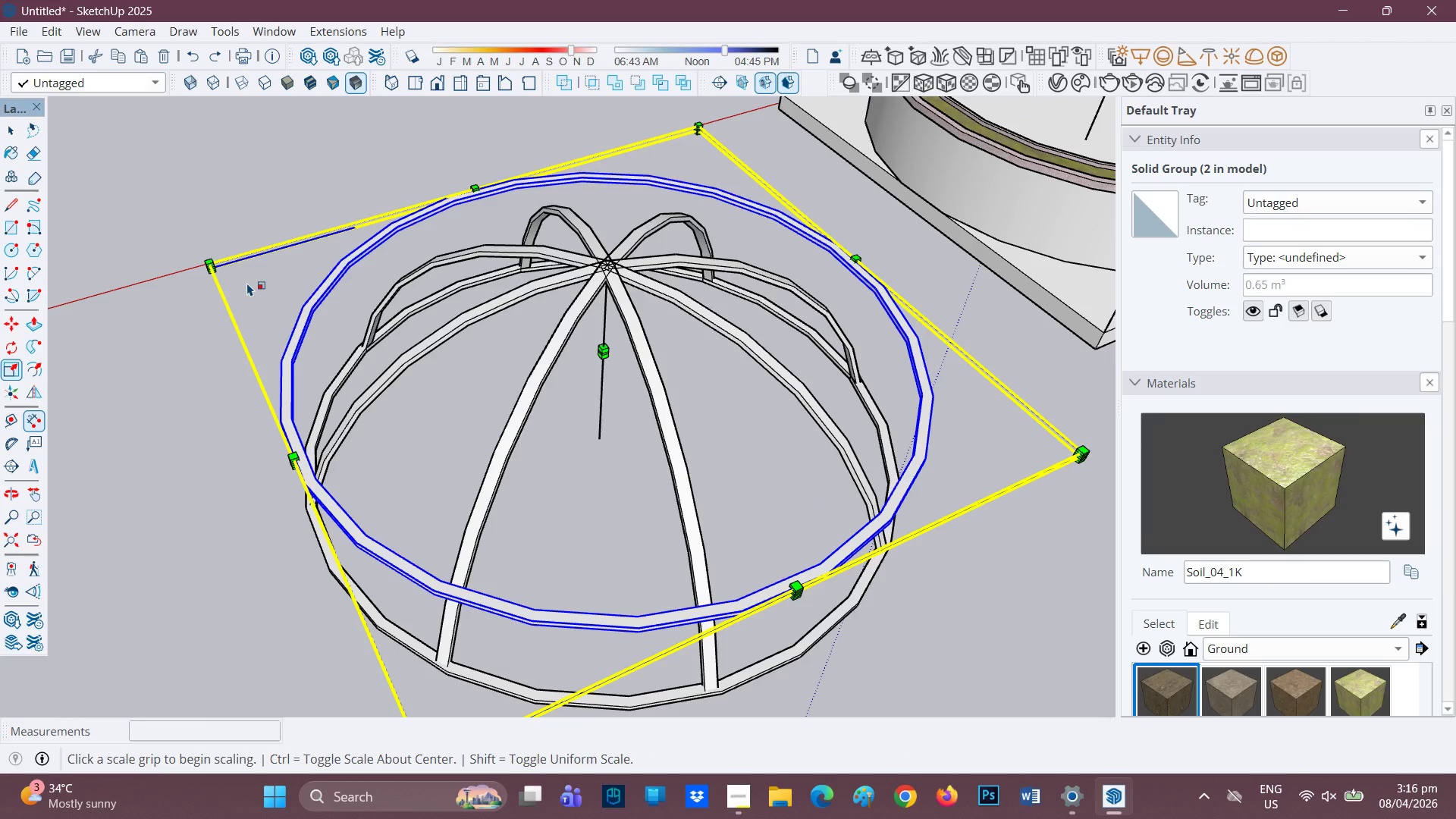 
key(Control+Z)
 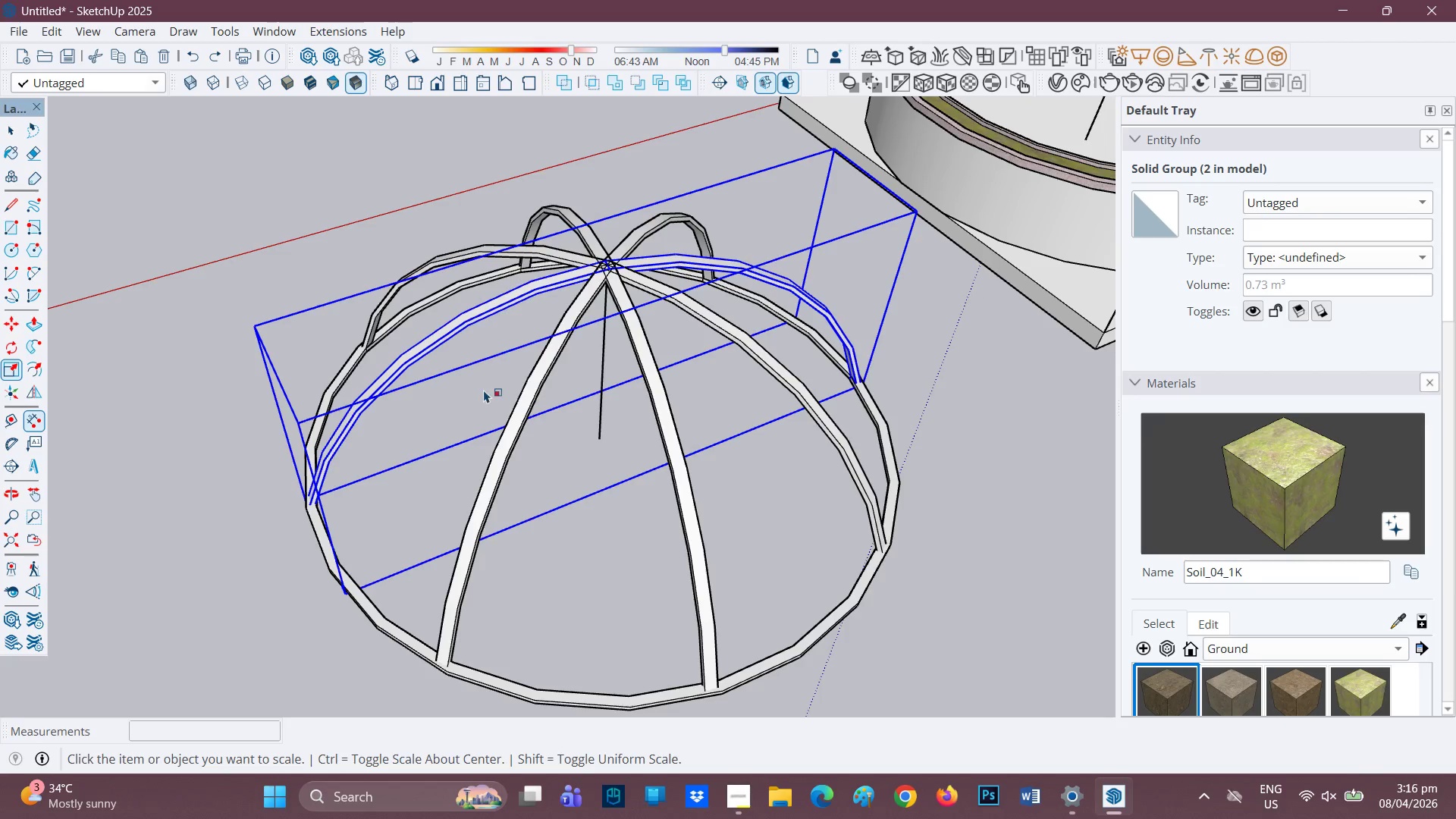 
scroll: coordinate [482, 391], scroll_direction: down, amount: 1.0
 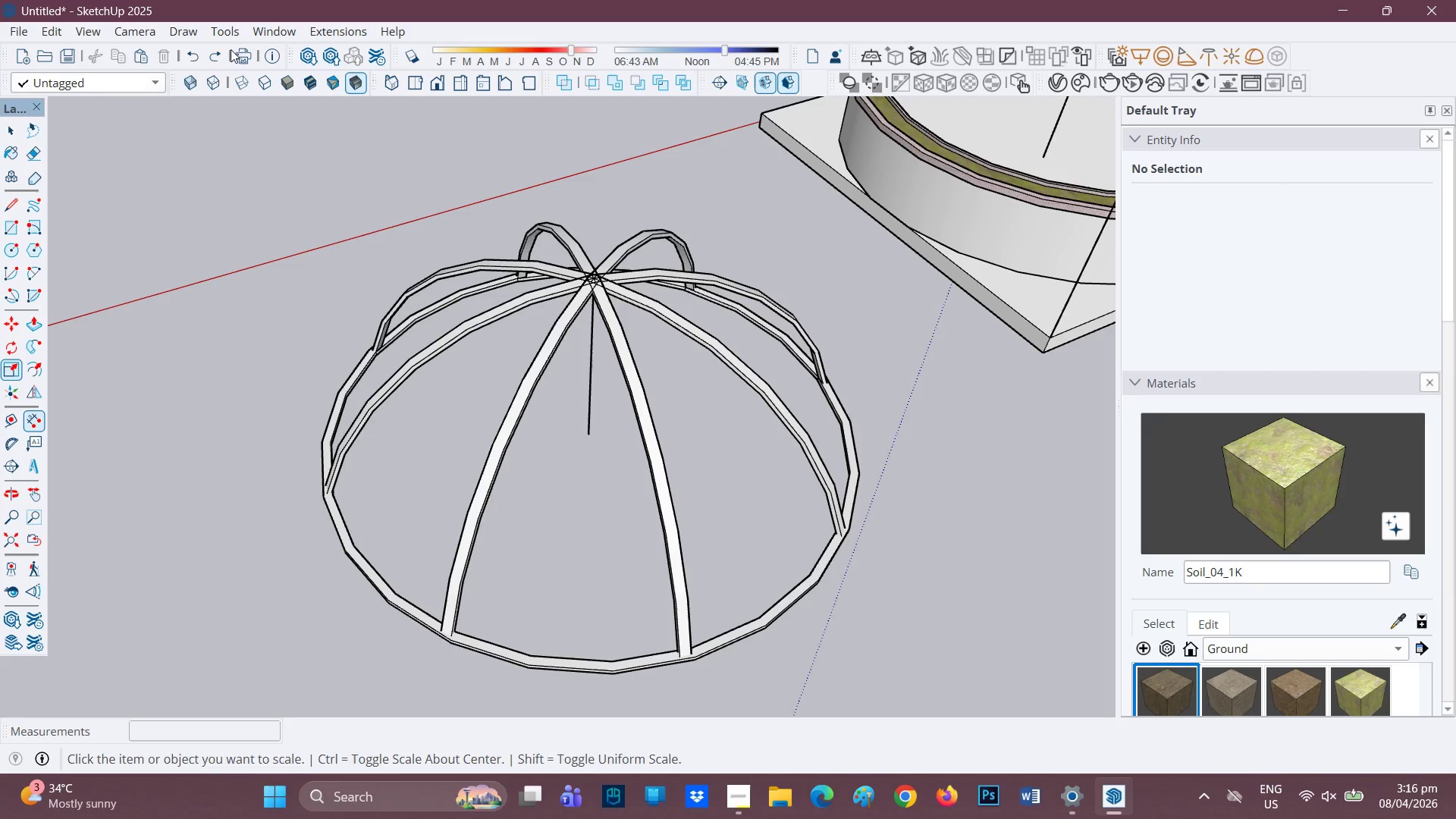 
left_click([221, 50])
 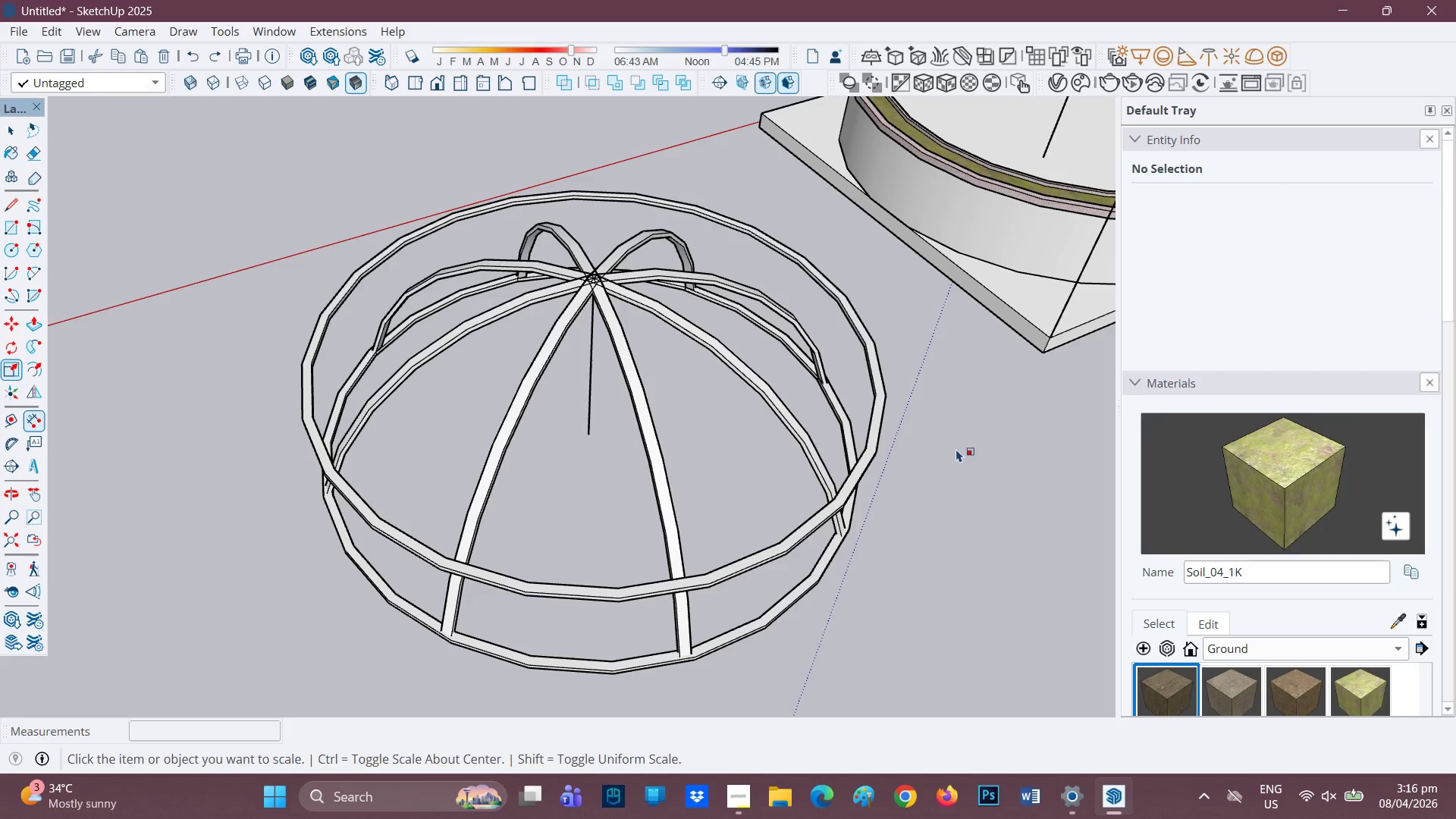 
key(Space)
 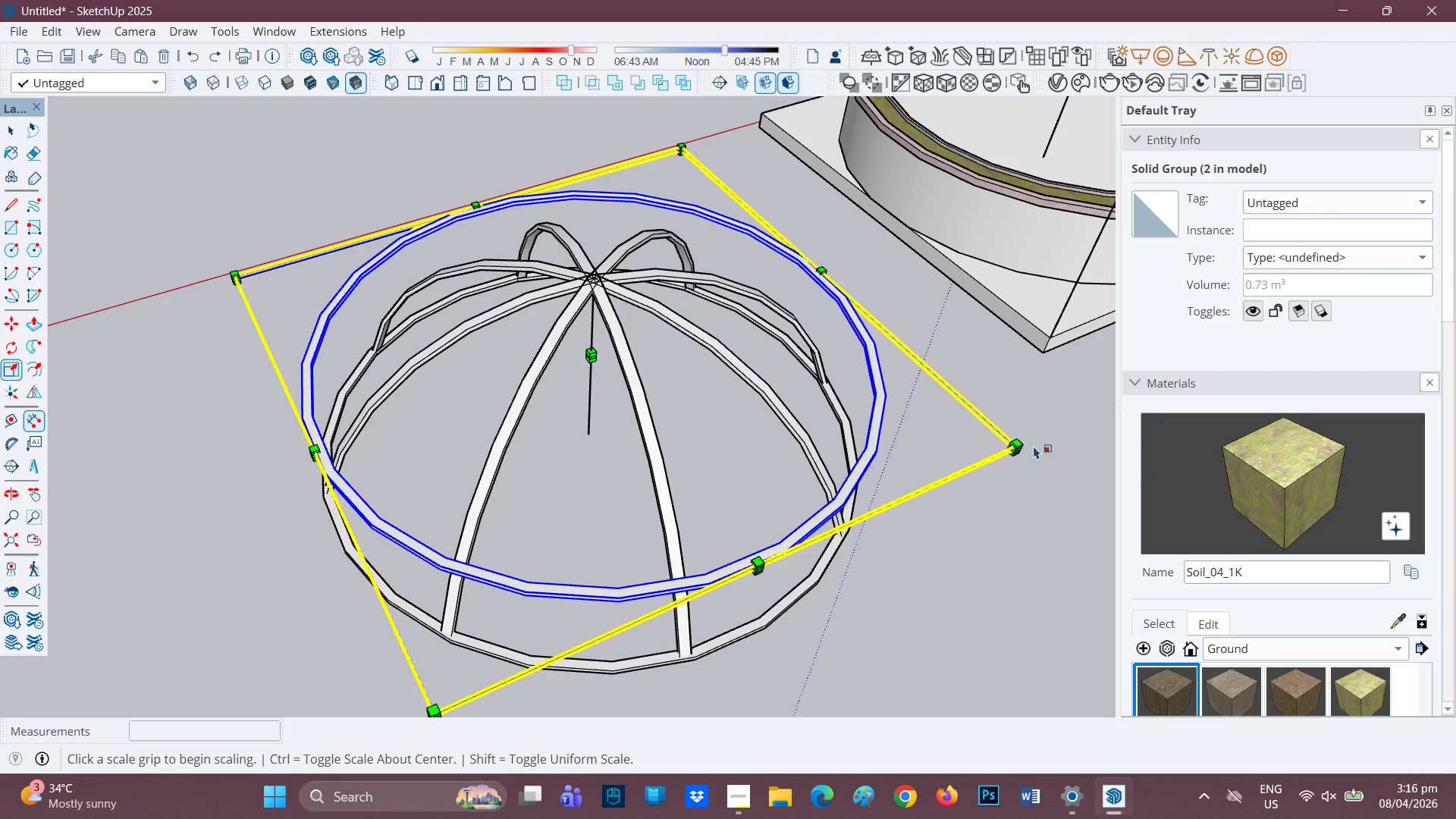 
left_click([1015, 442])
 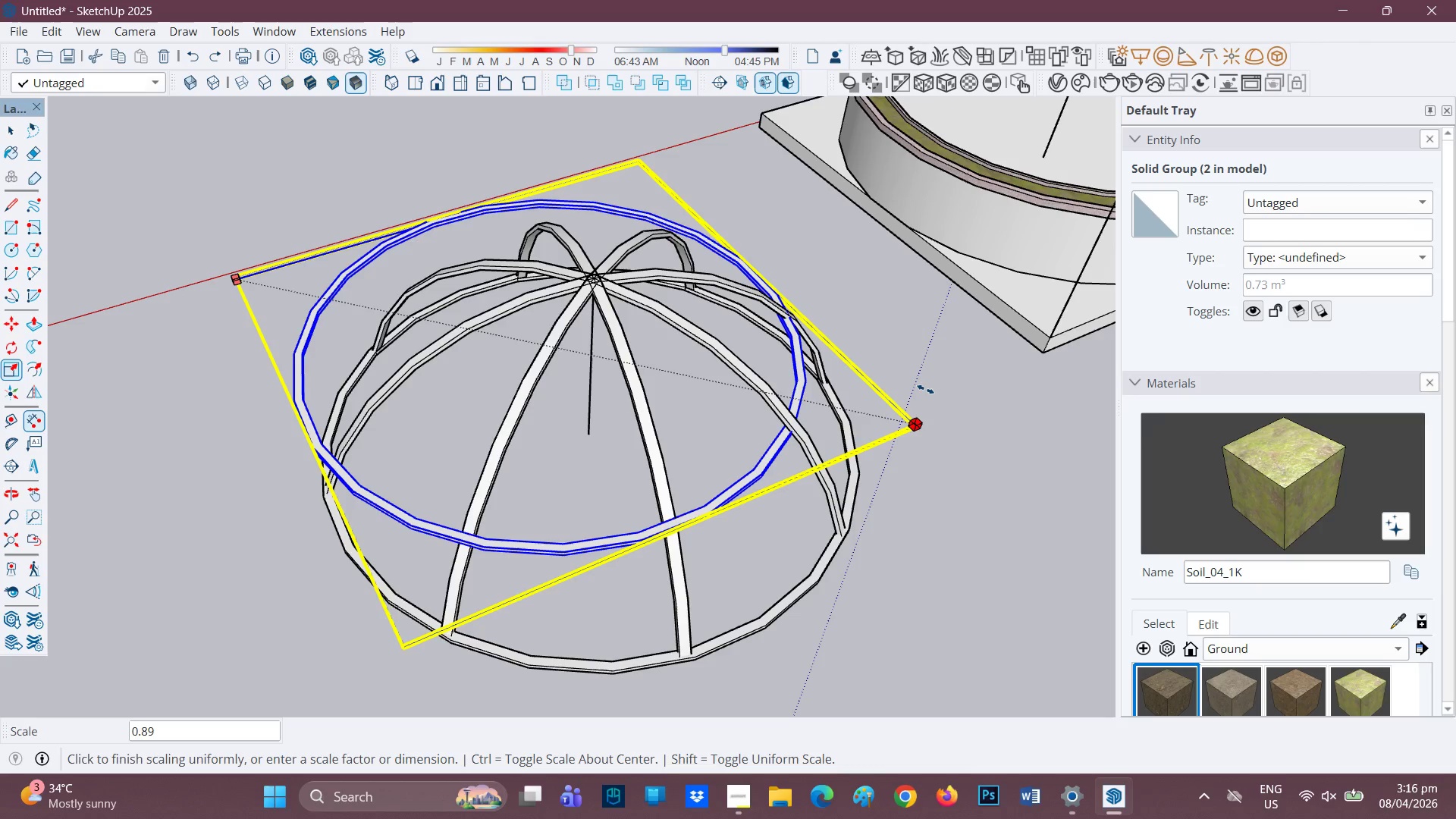 
left_click([921, 386])
 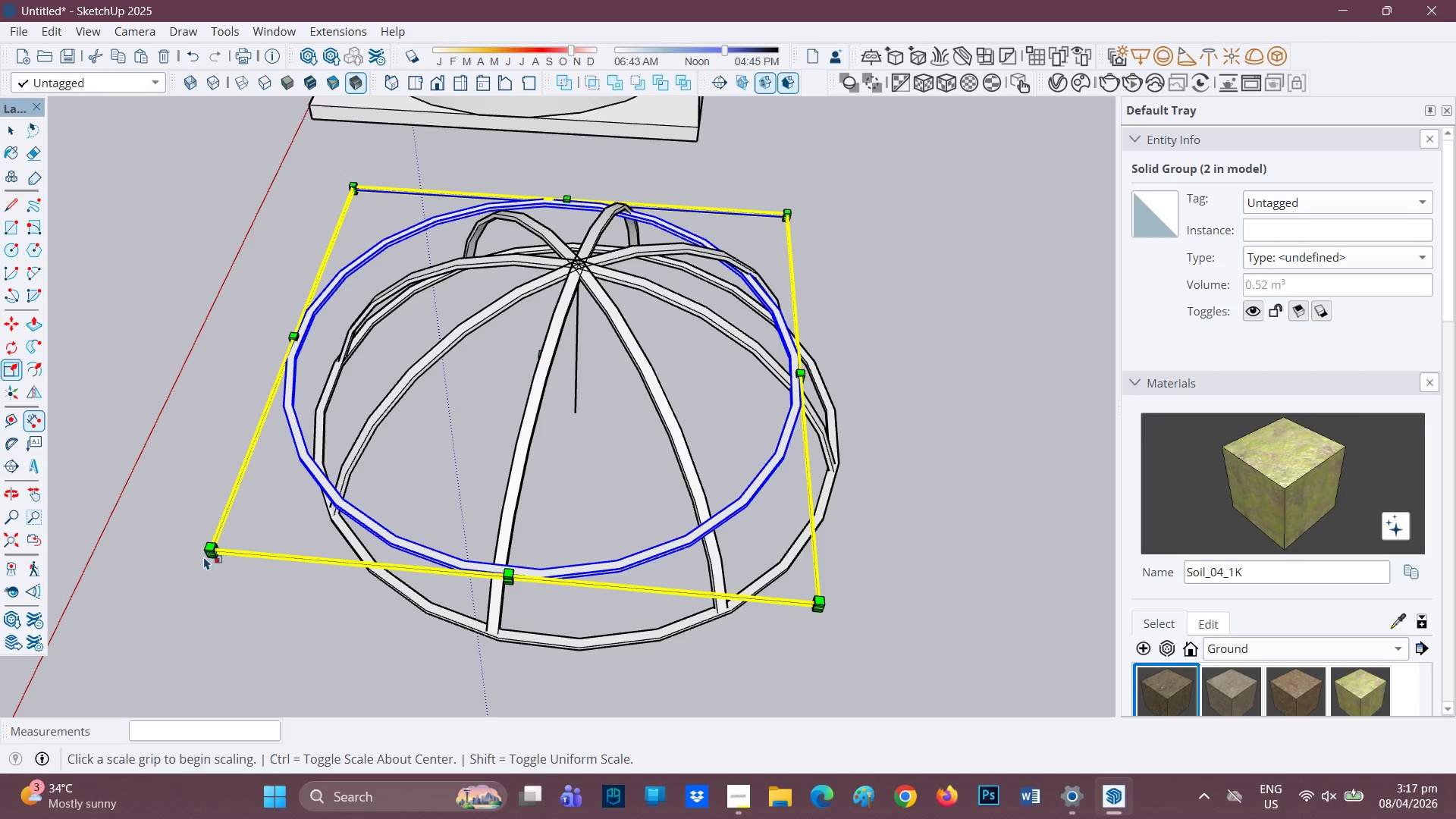 
left_click([206, 545])
 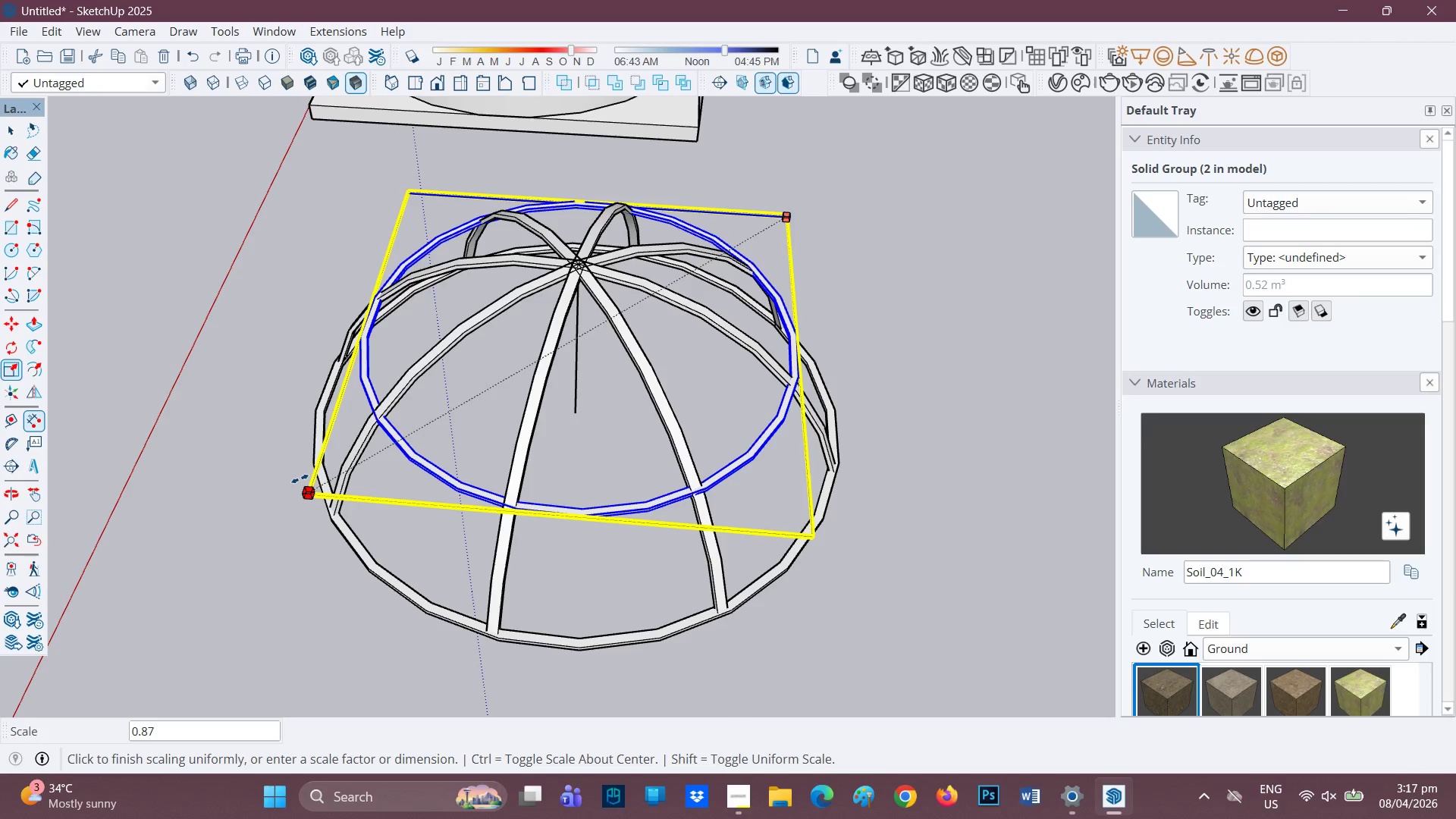 
wait(5.77)
 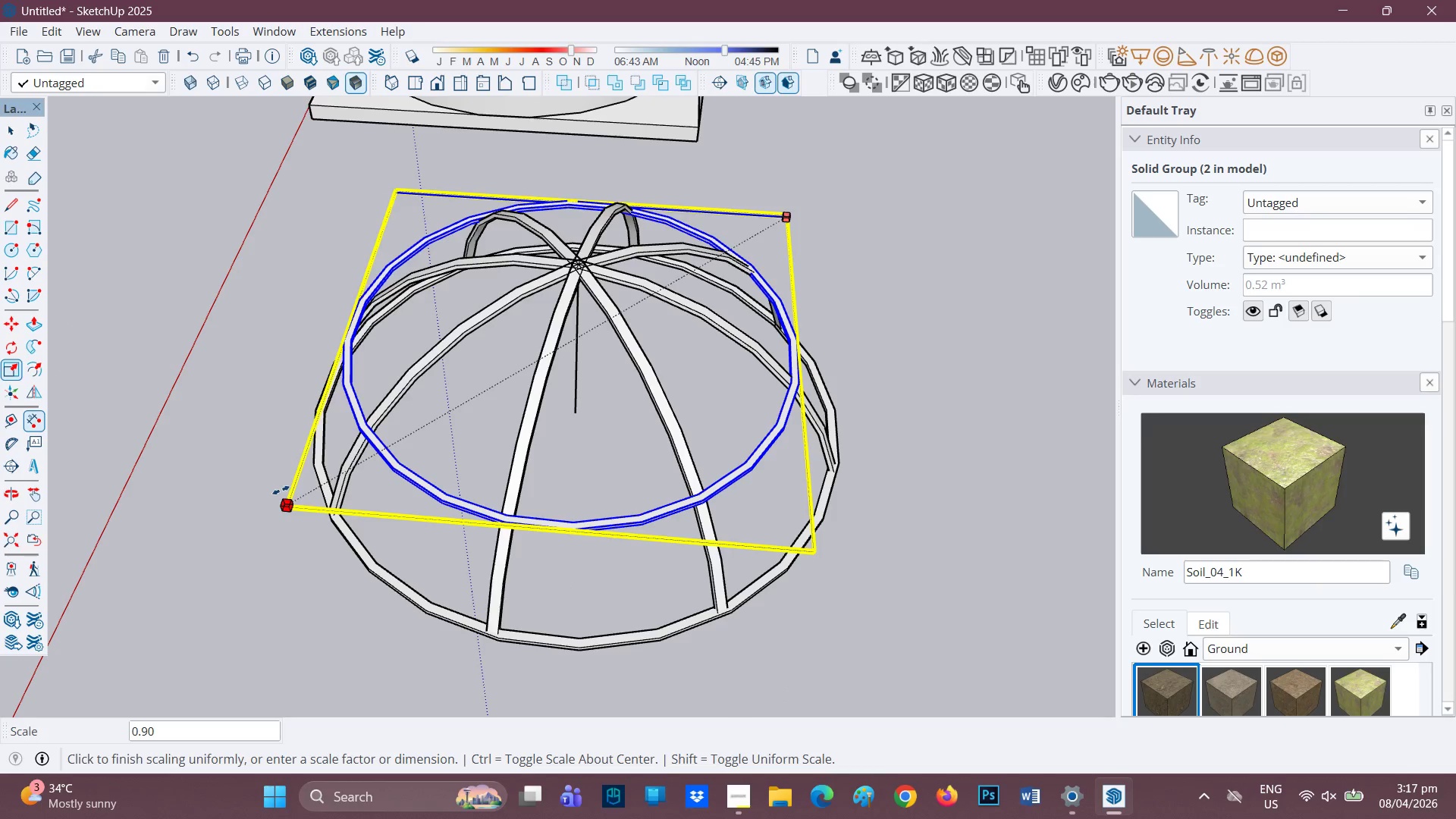 
left_click([300, 479])
 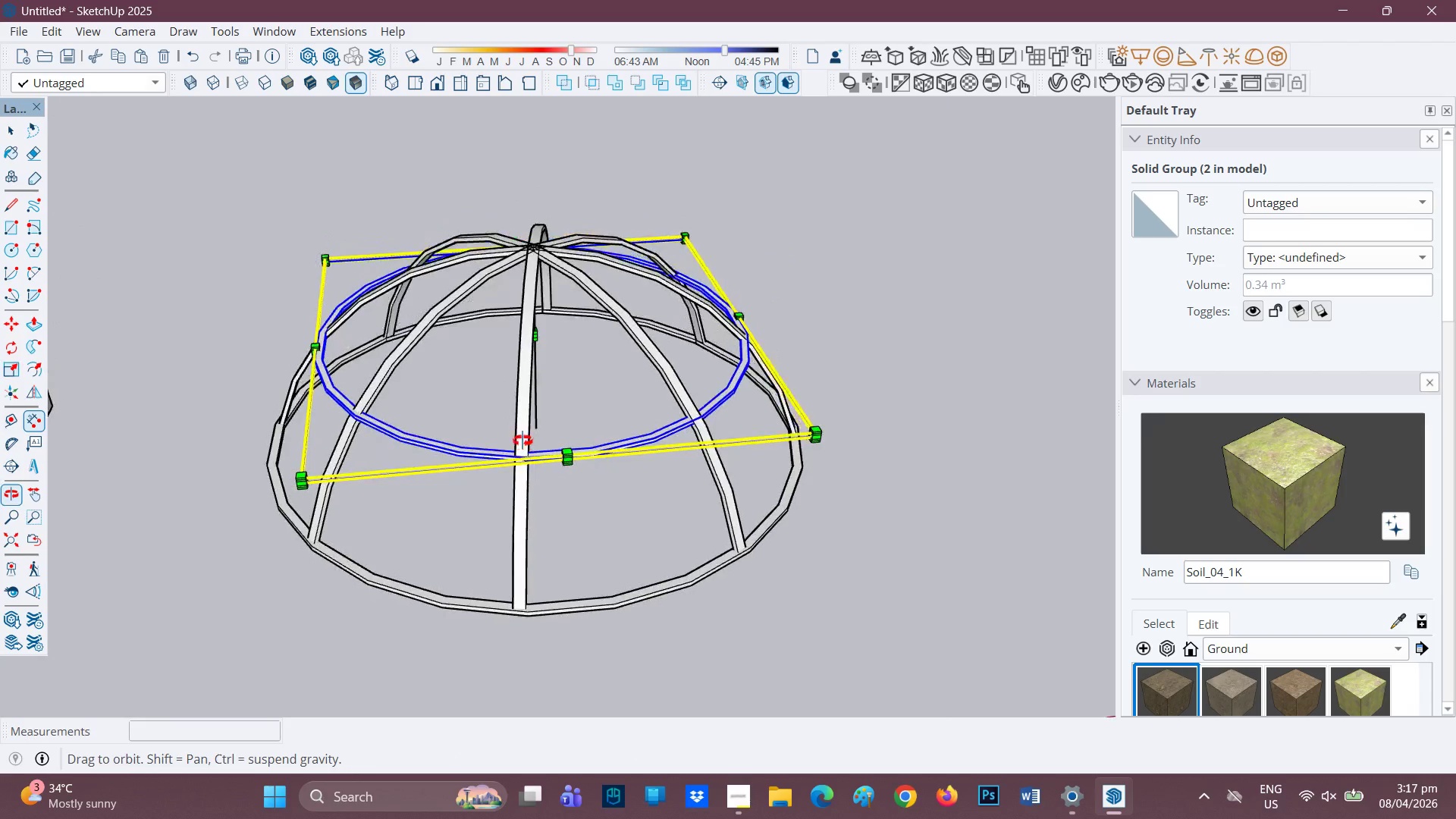 
scroll: coordinate [1000, 397], scroll_direction: up, amount: 5.0
 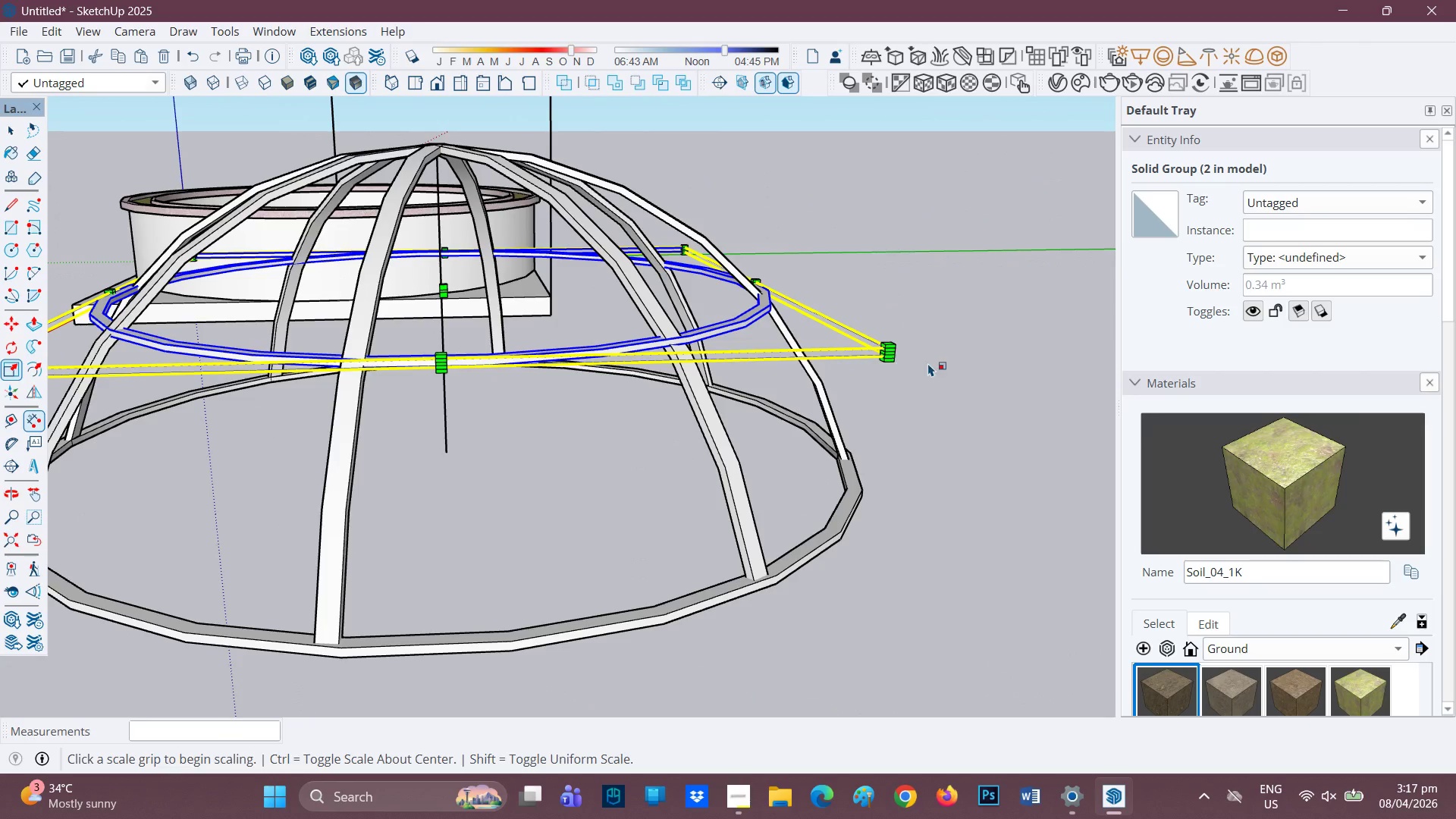 
key(M)
 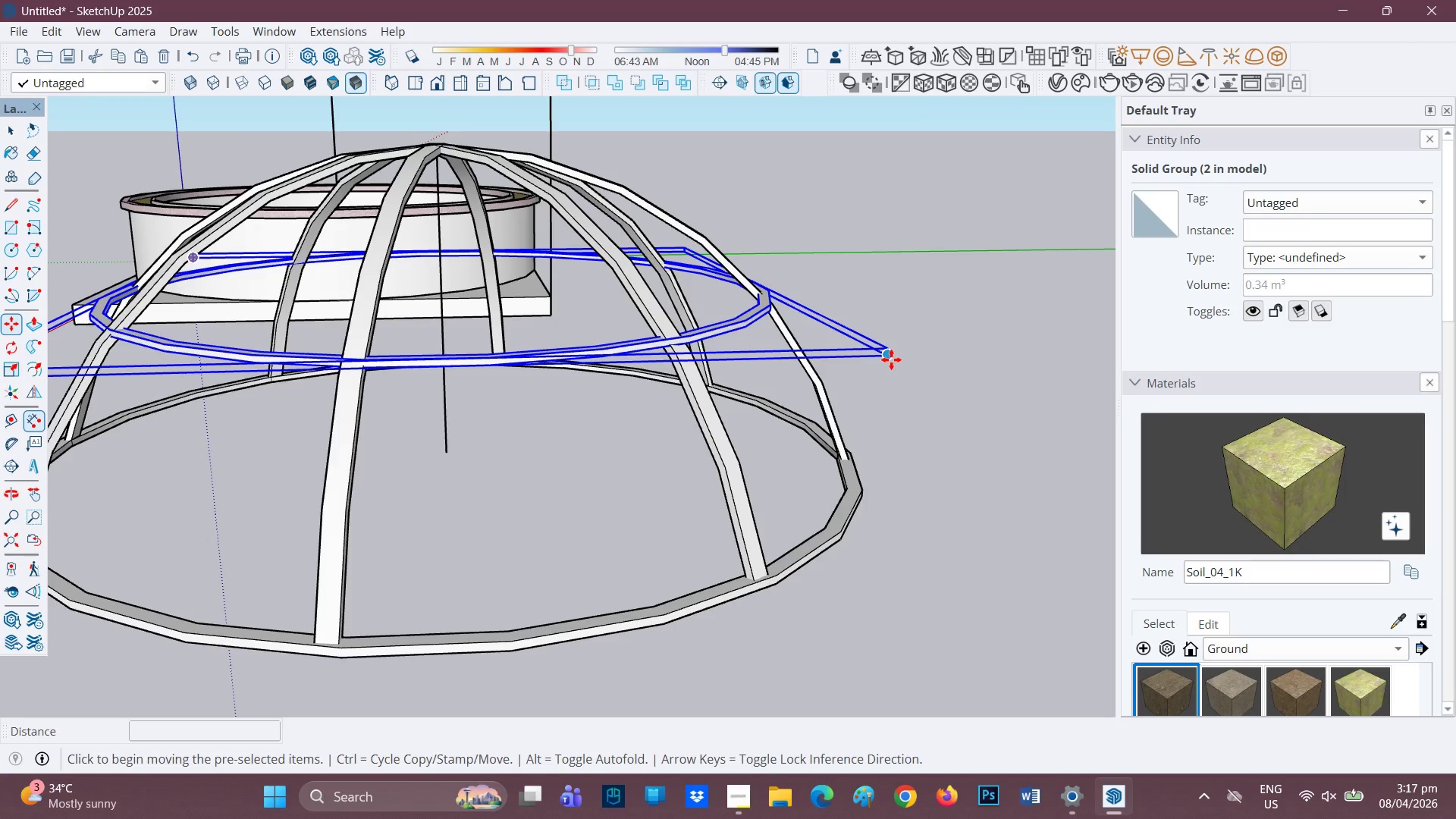 
left_click([891, 359])
 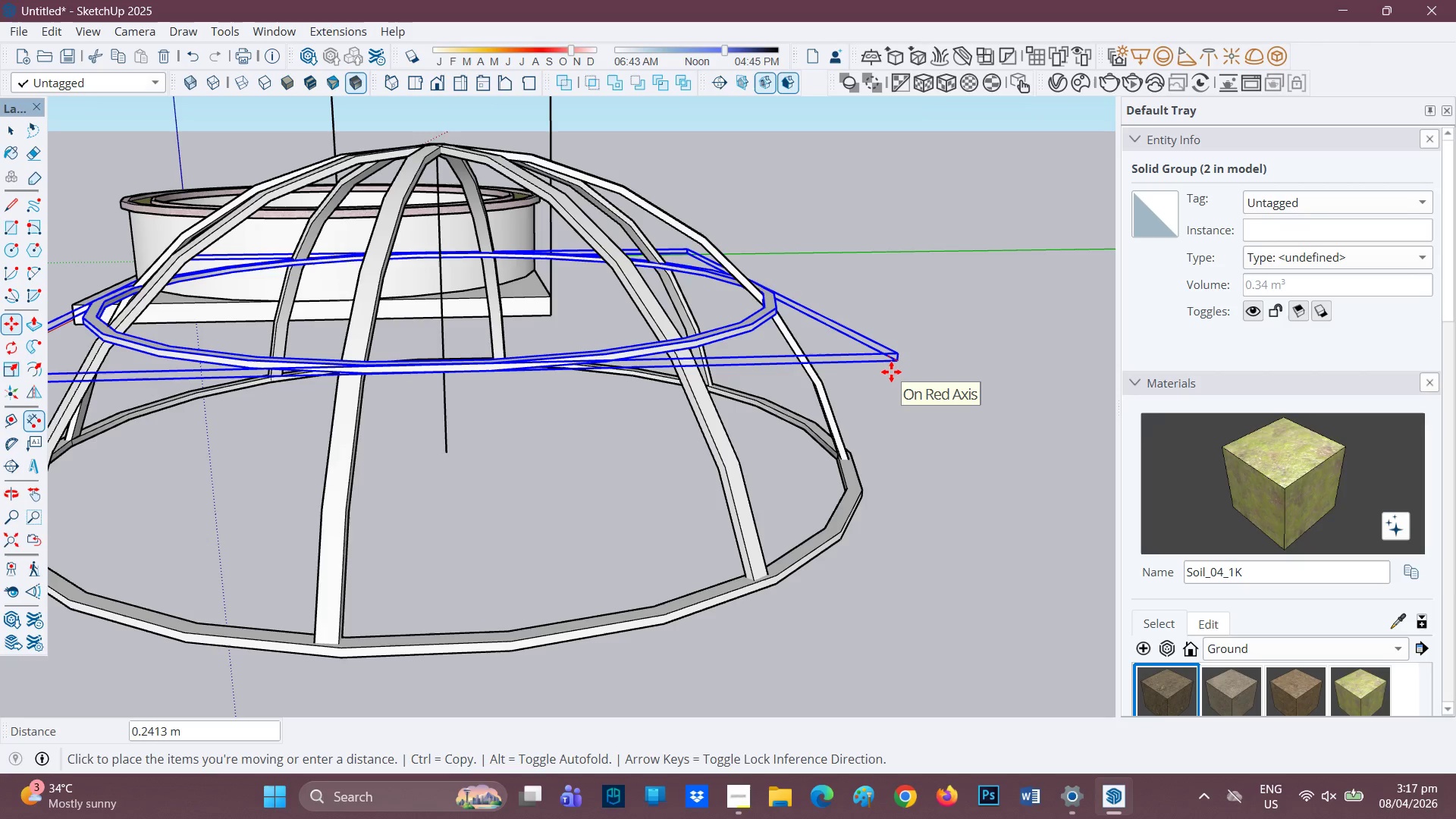 
wait(14.75)
 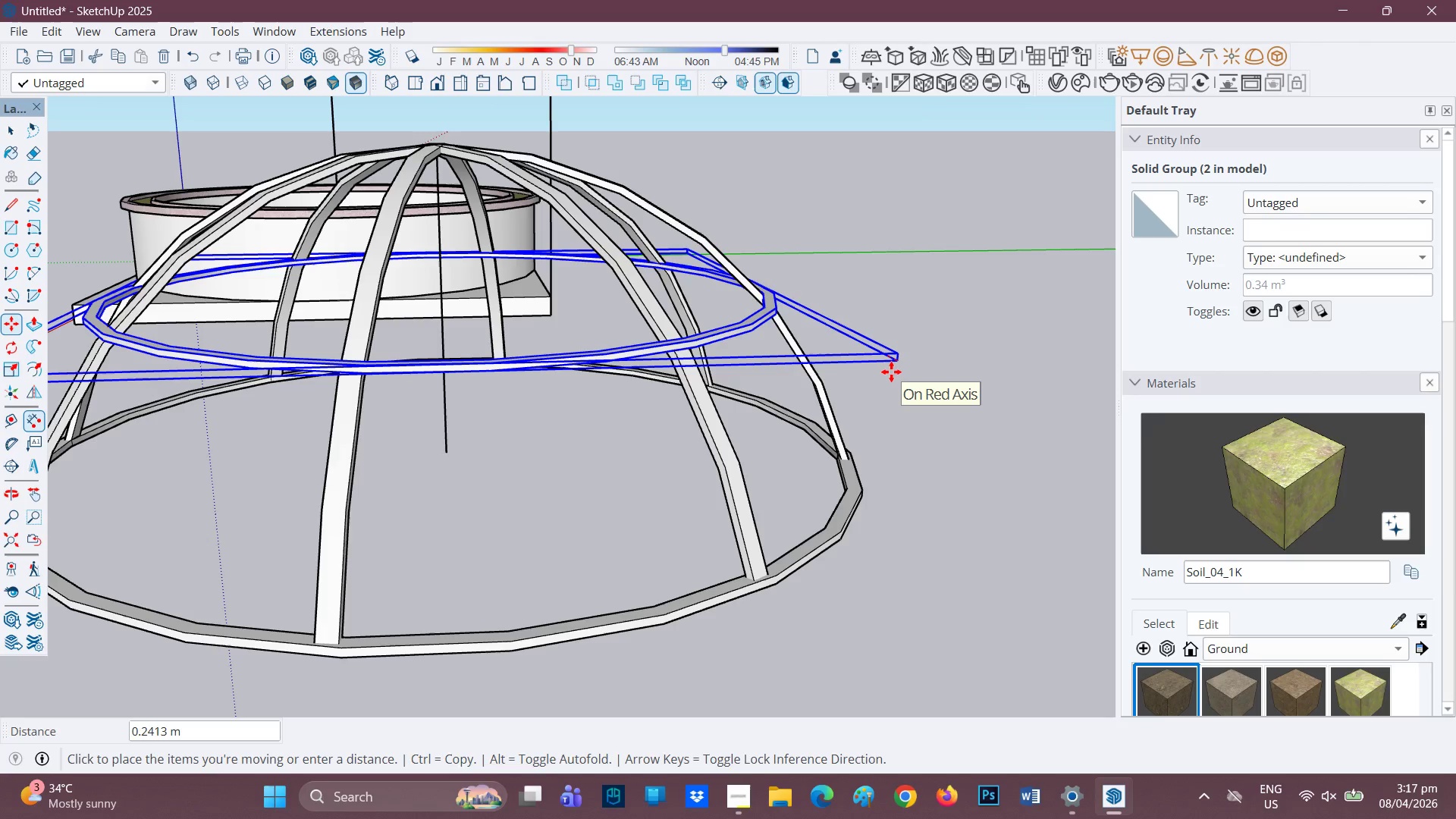 
left_click([892, 373])
 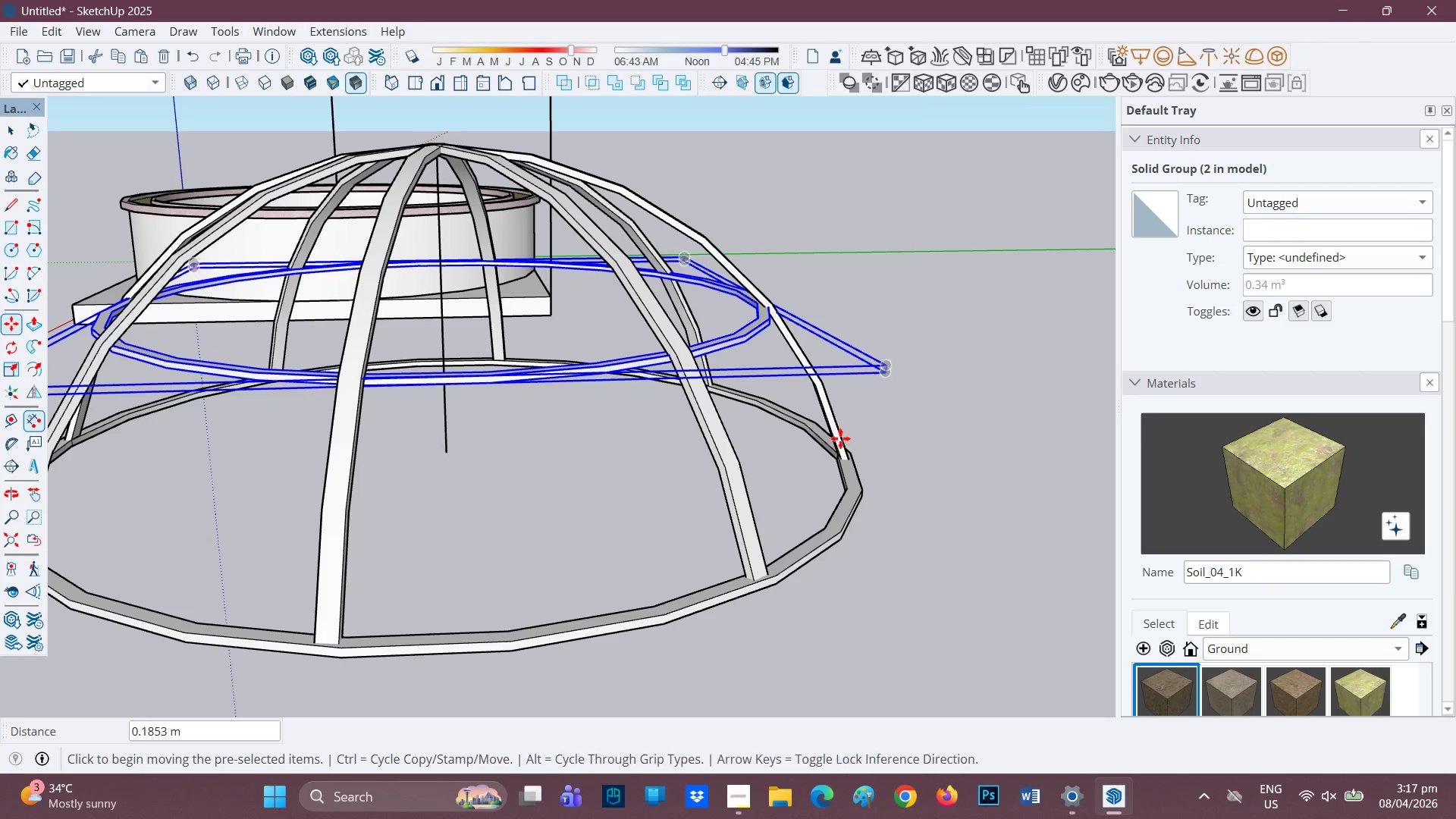 
scroll: coordinate [831, 487], scroll_direction: down, amount: 9.0
 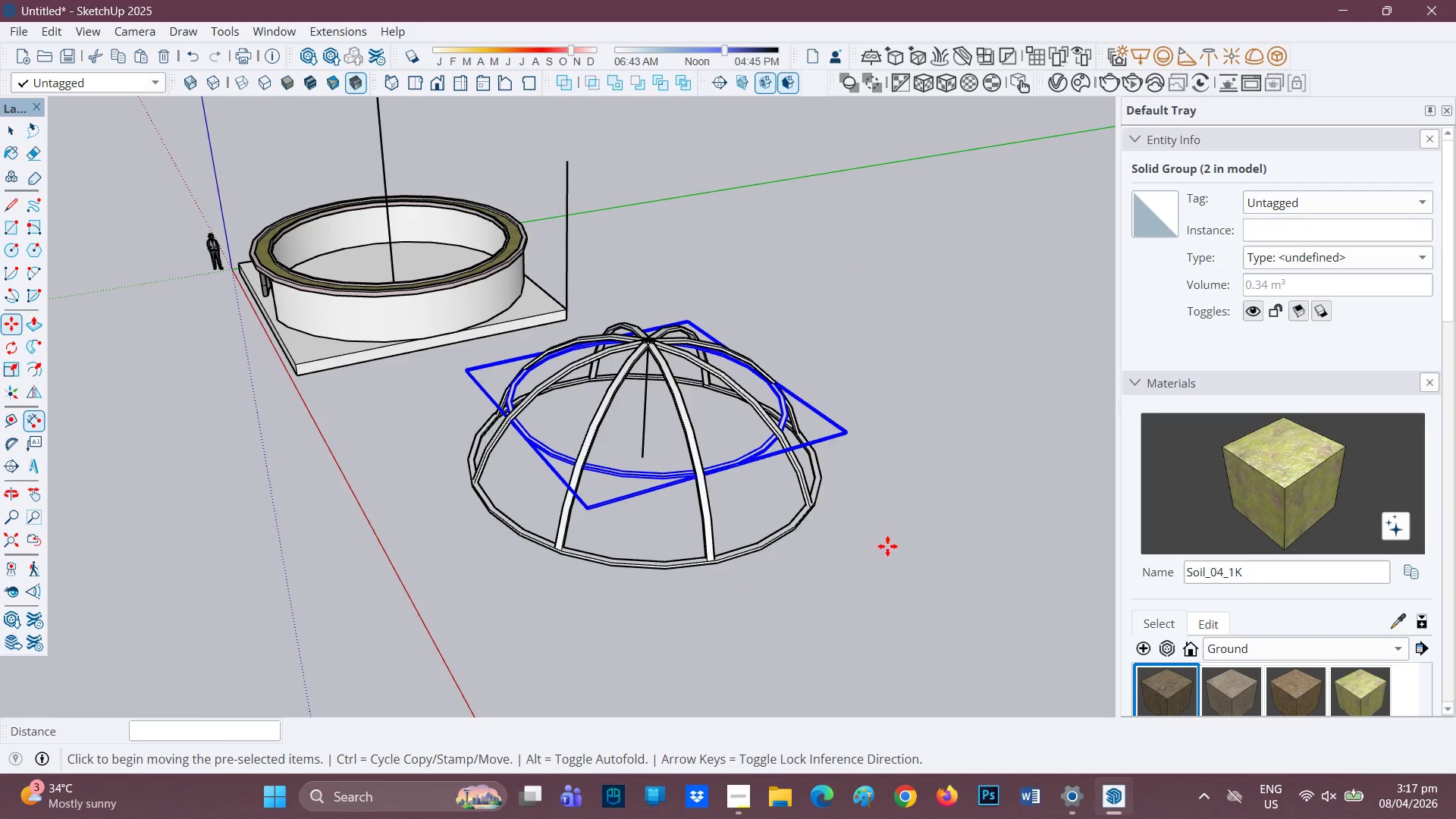 
key(Space)
 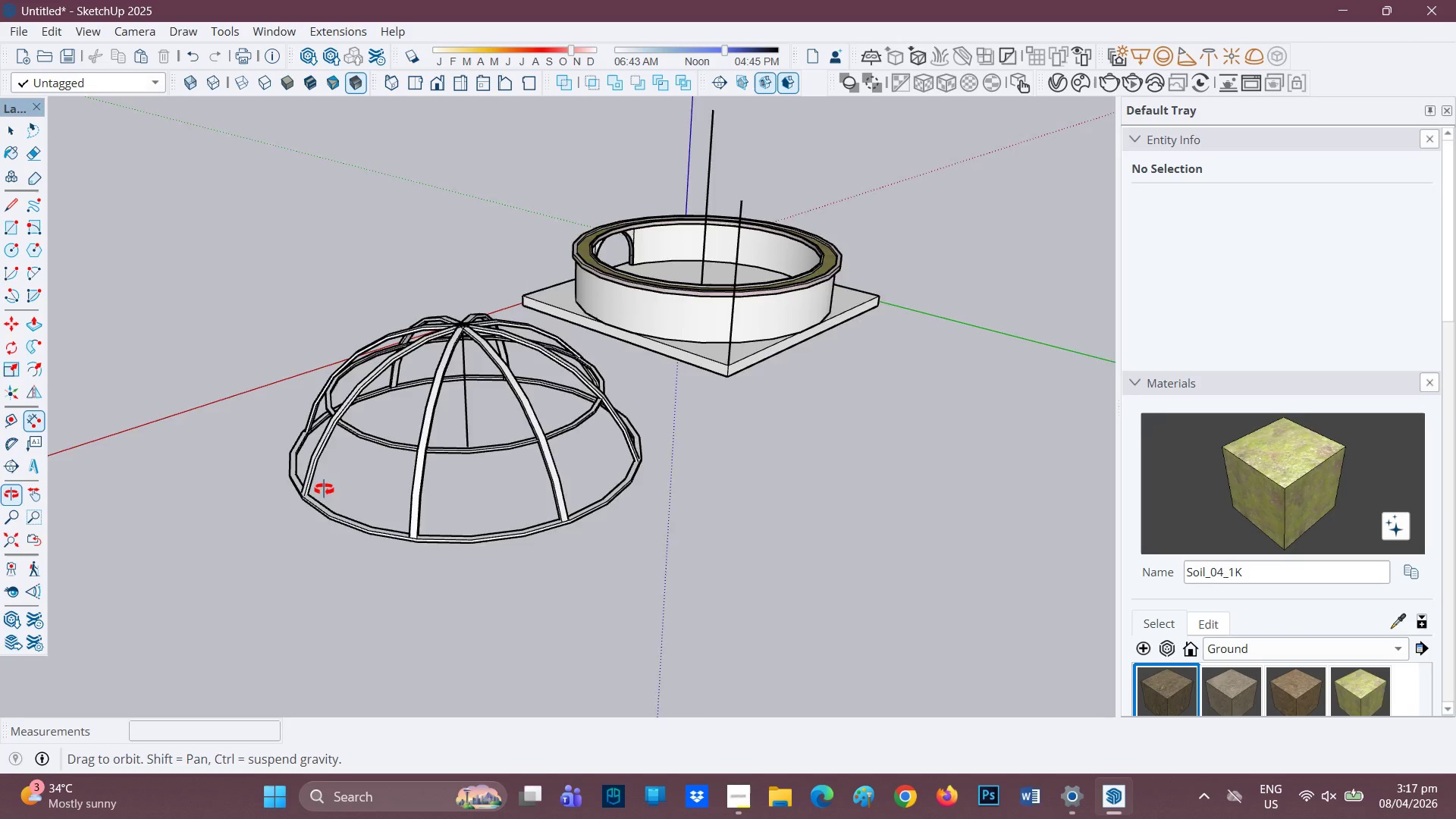 
scroll: coordinate [514, 537], scroll_direction: down, amount: 3.0
 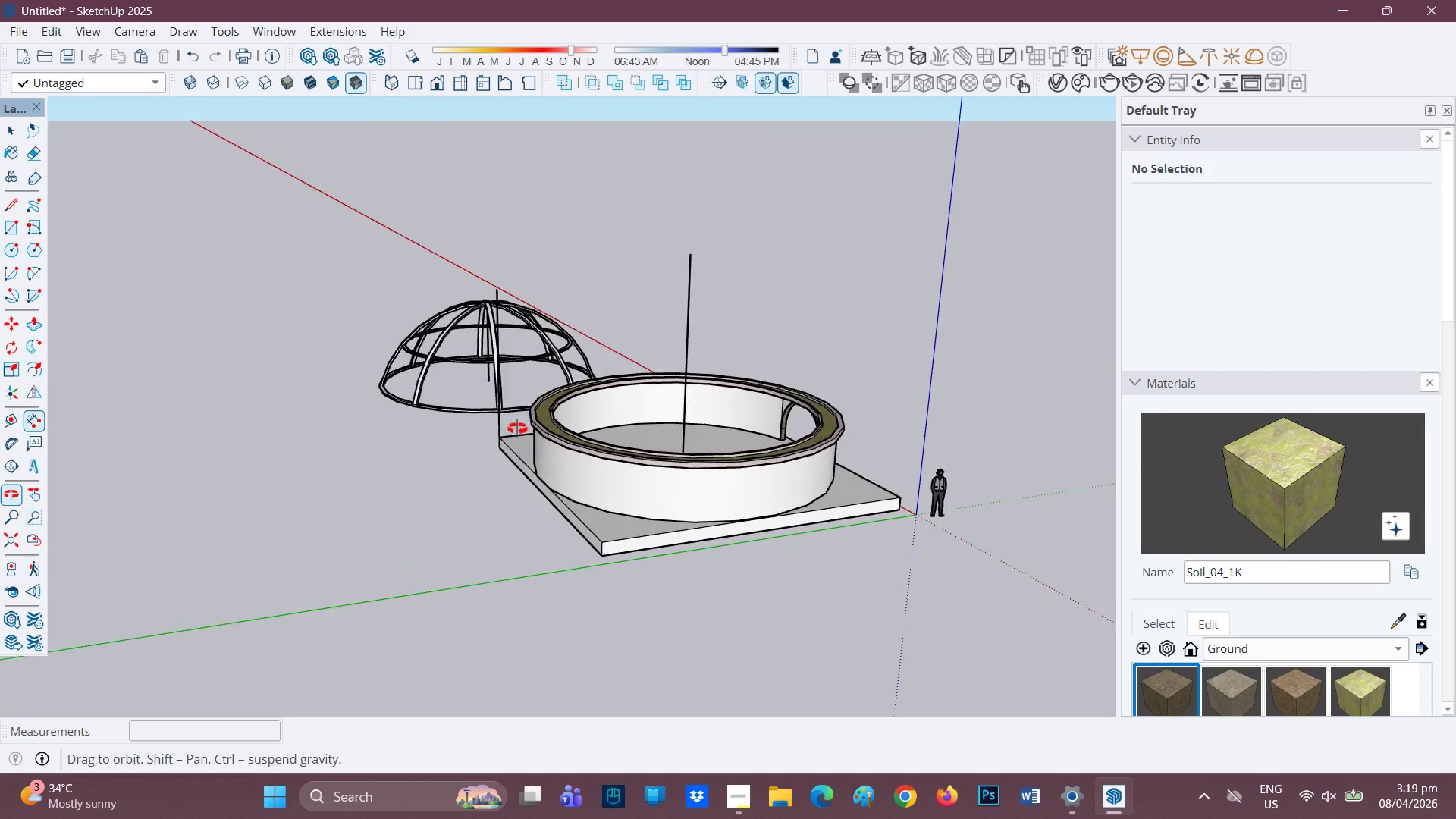 
wait(87.15)
 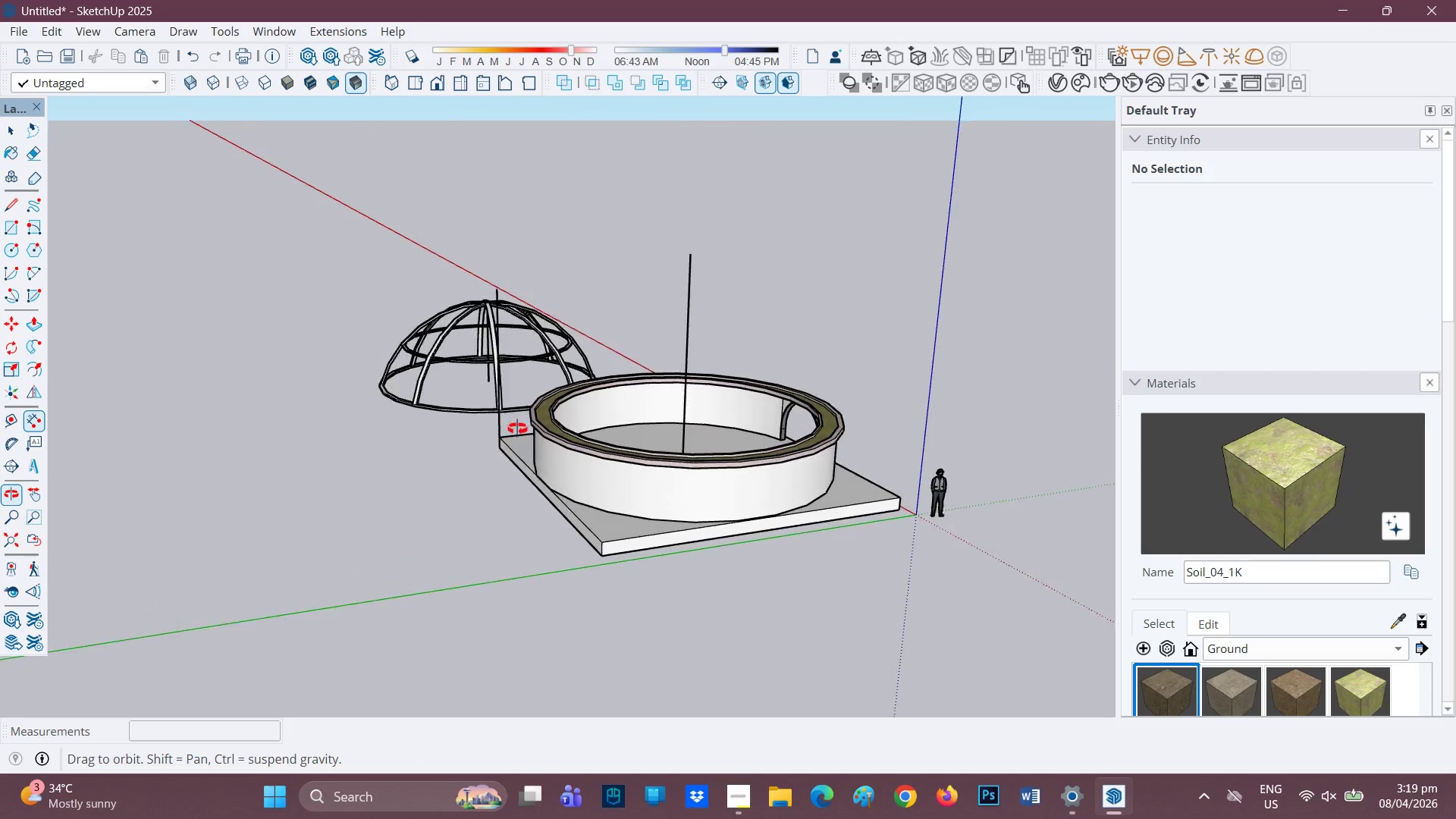 
scroll: coordinate [872, 376], scroll_direction: up, amount: 8.0
 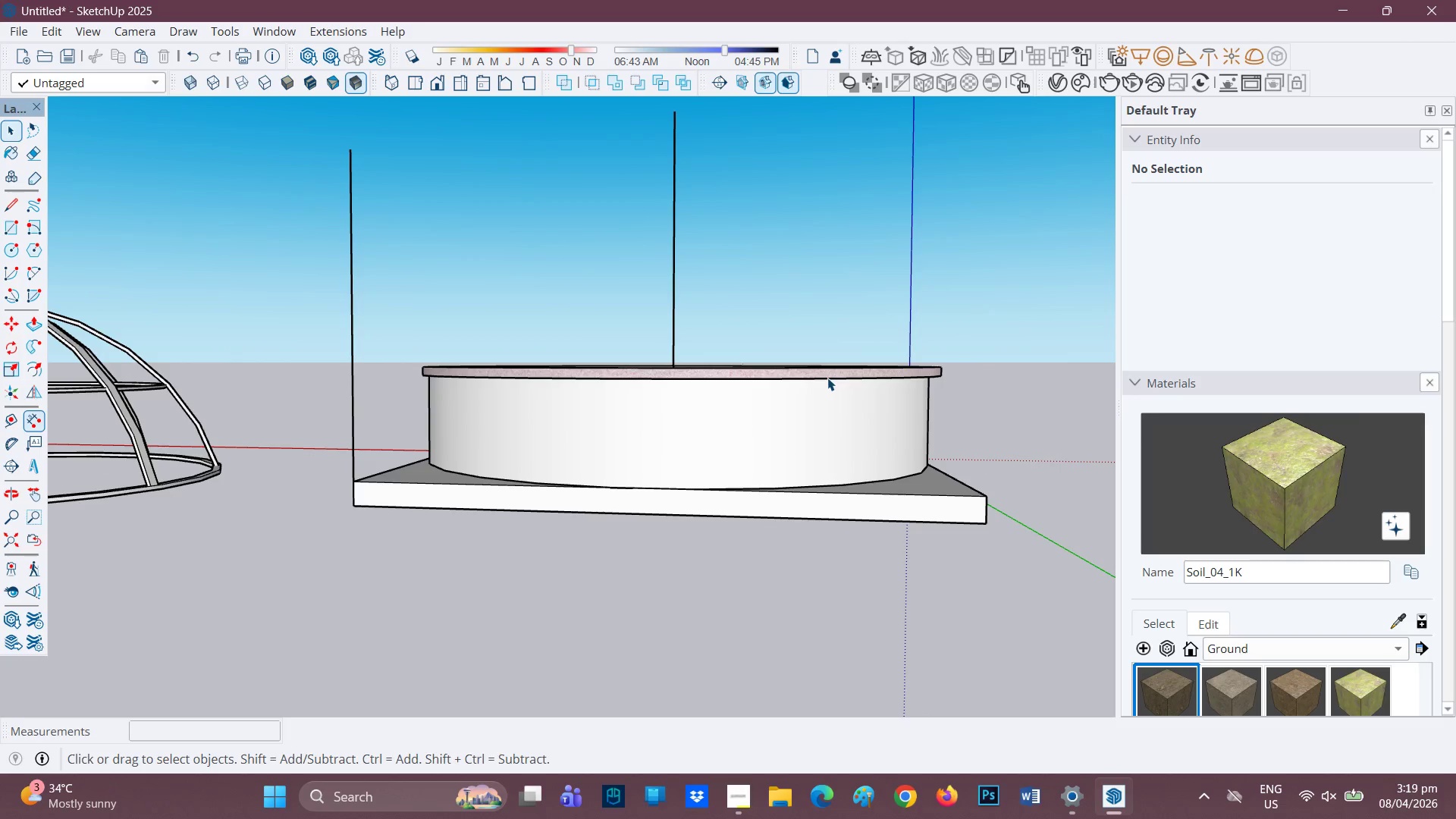 
left_click([829, 367])
 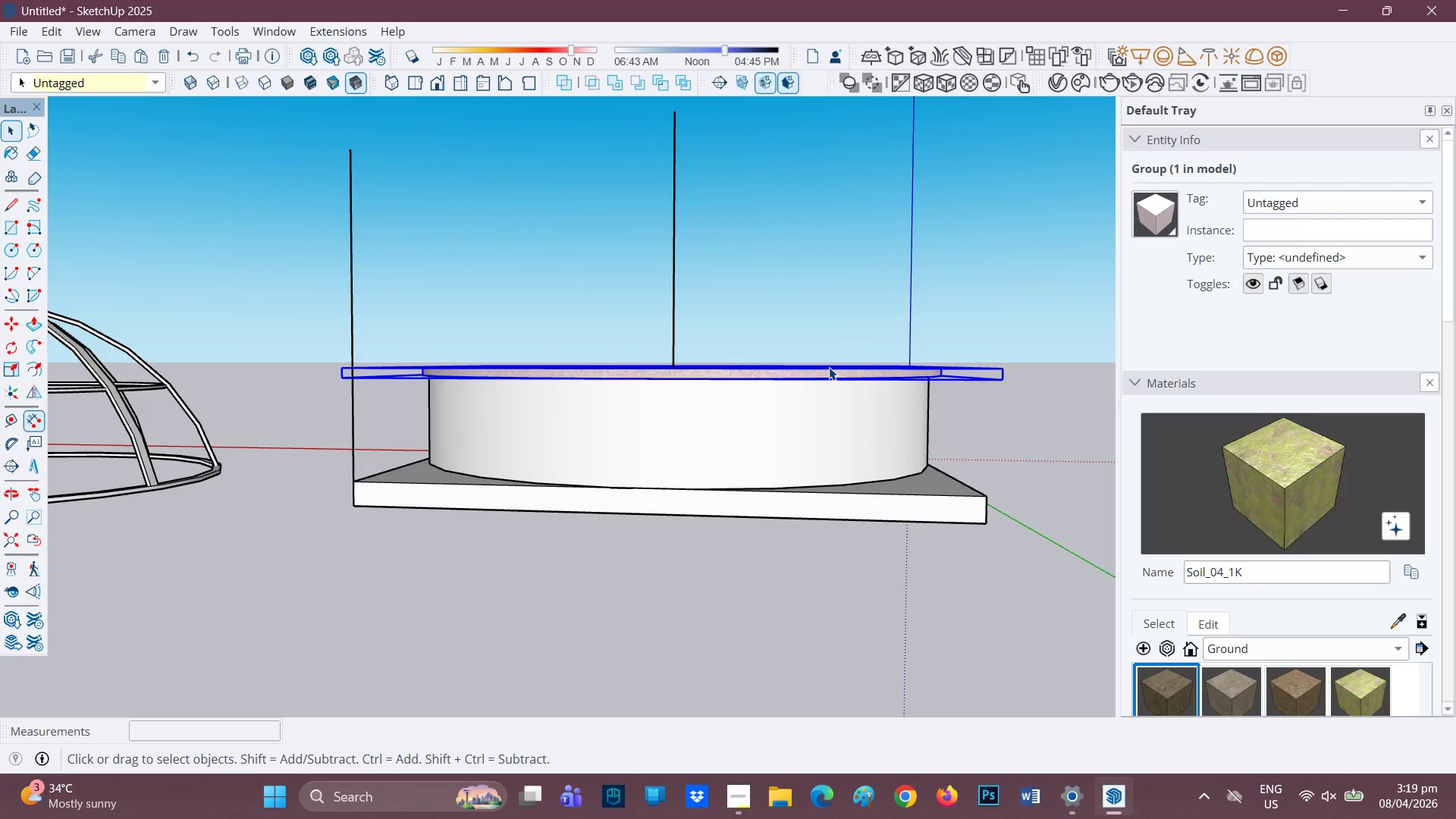 
hold_key(key=CapsLock, duration=0.31)
 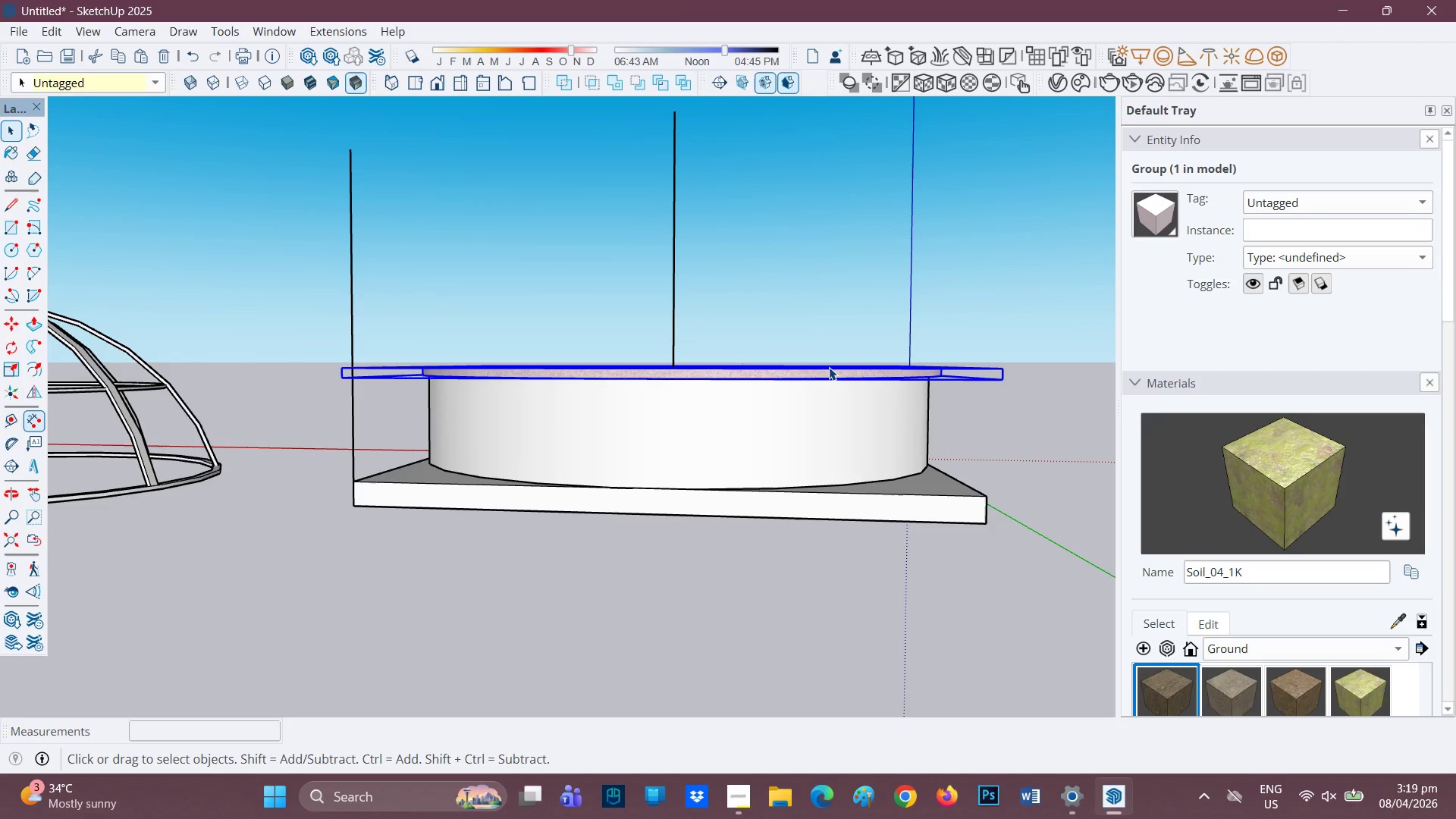 
key(M)
 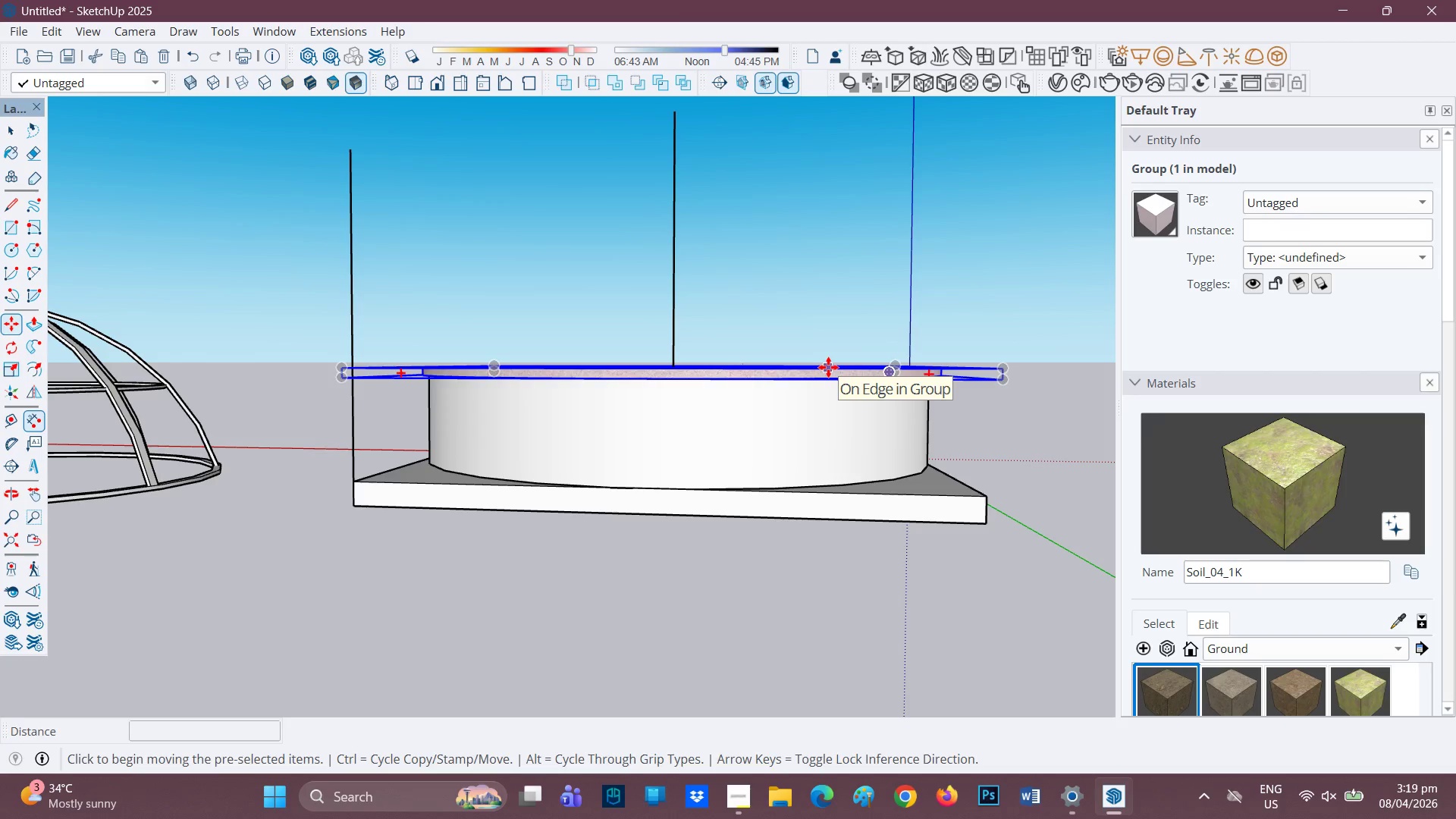 
hold_key(key=Tab, duration=1.5)
 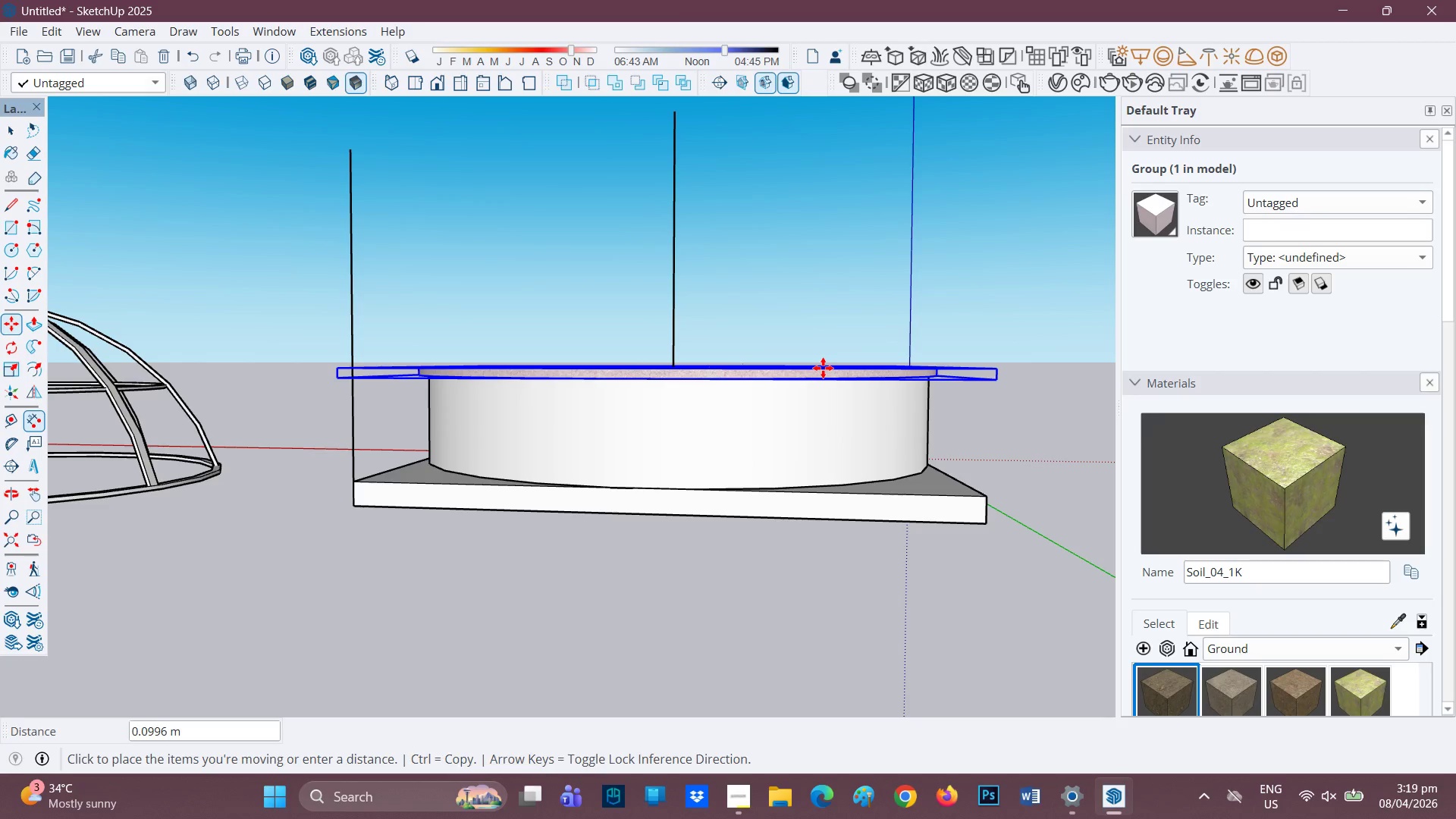 
left_click_drag(start_coordinate=[828, 367], to_coordinate=[823, 368])
 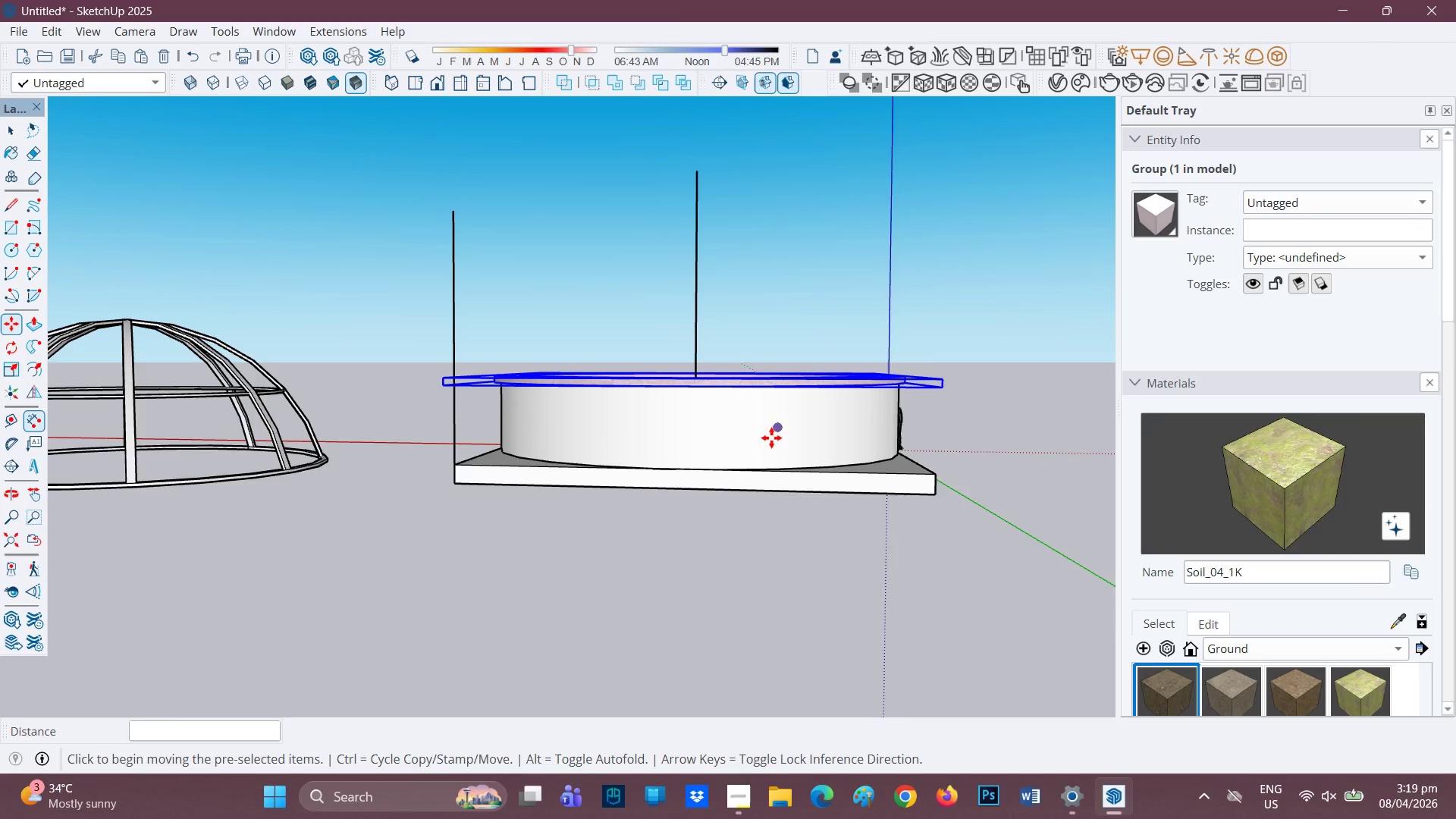 
hold_key(key=Tab, duration=0.89)
 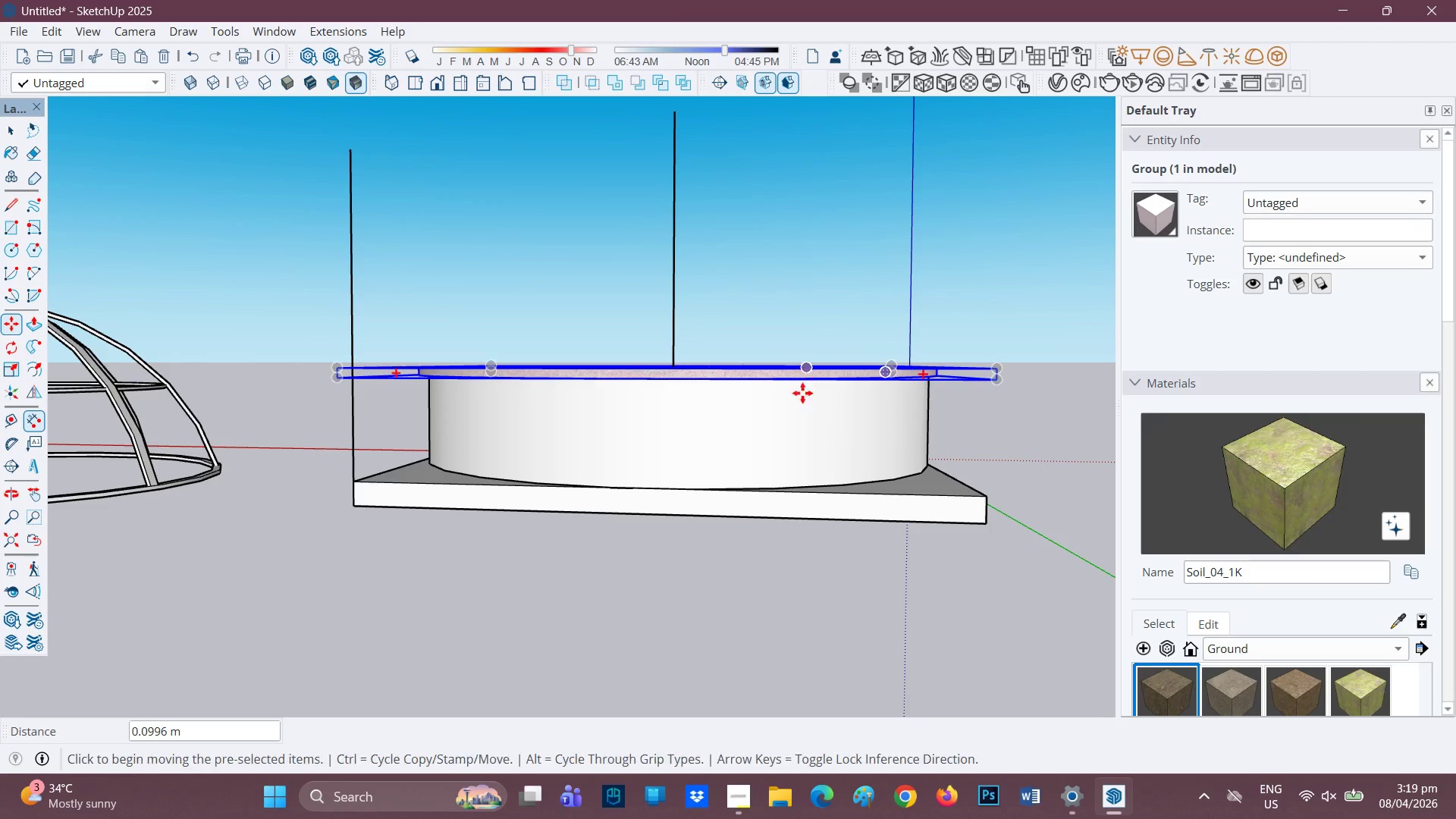 
scroll: coordinate [781, 414], scroll_direction: down, amount: 3.0
 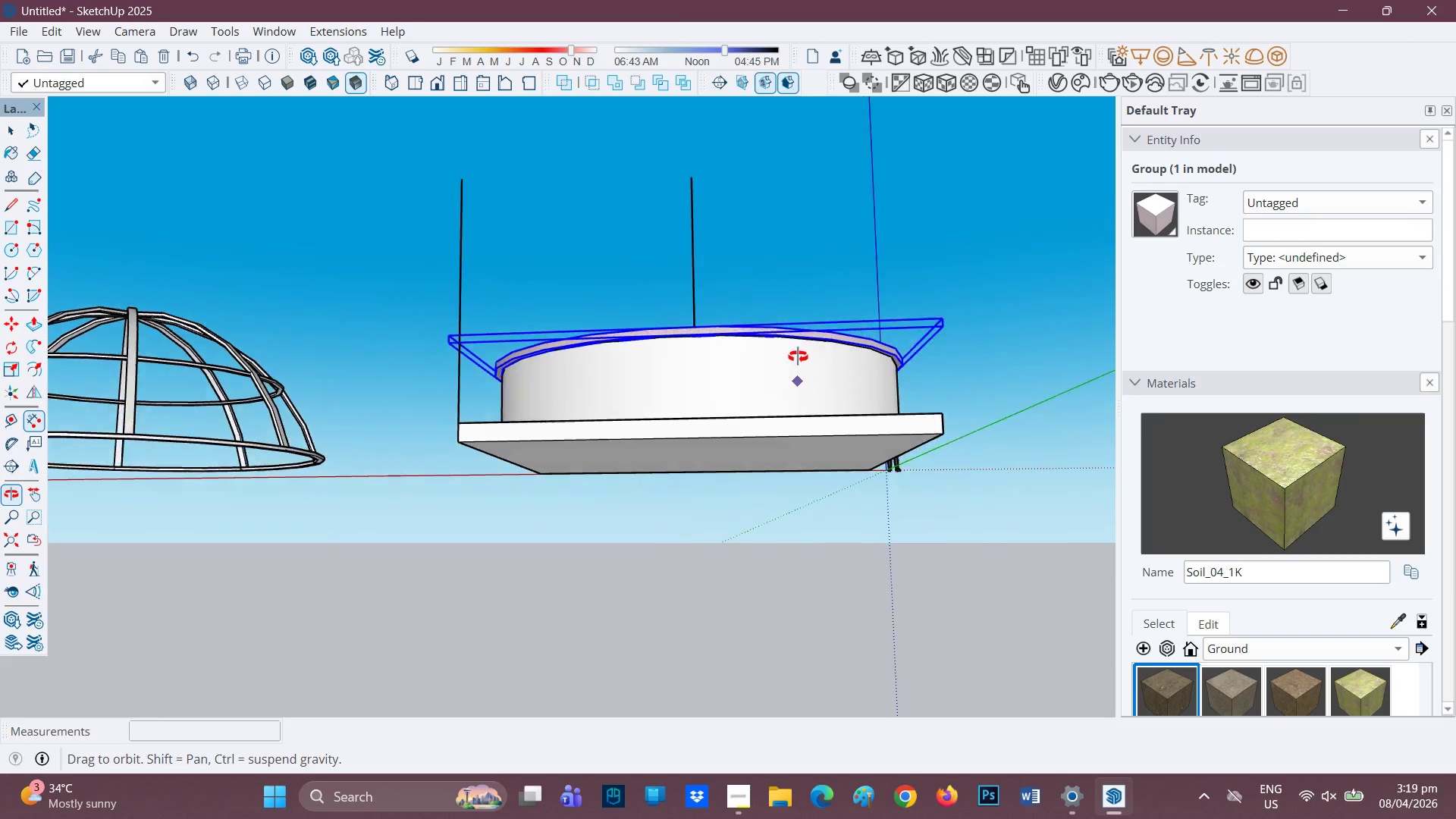 
scroll: coordinate [796, 375], scroll_direction: up, amount: 10.0
 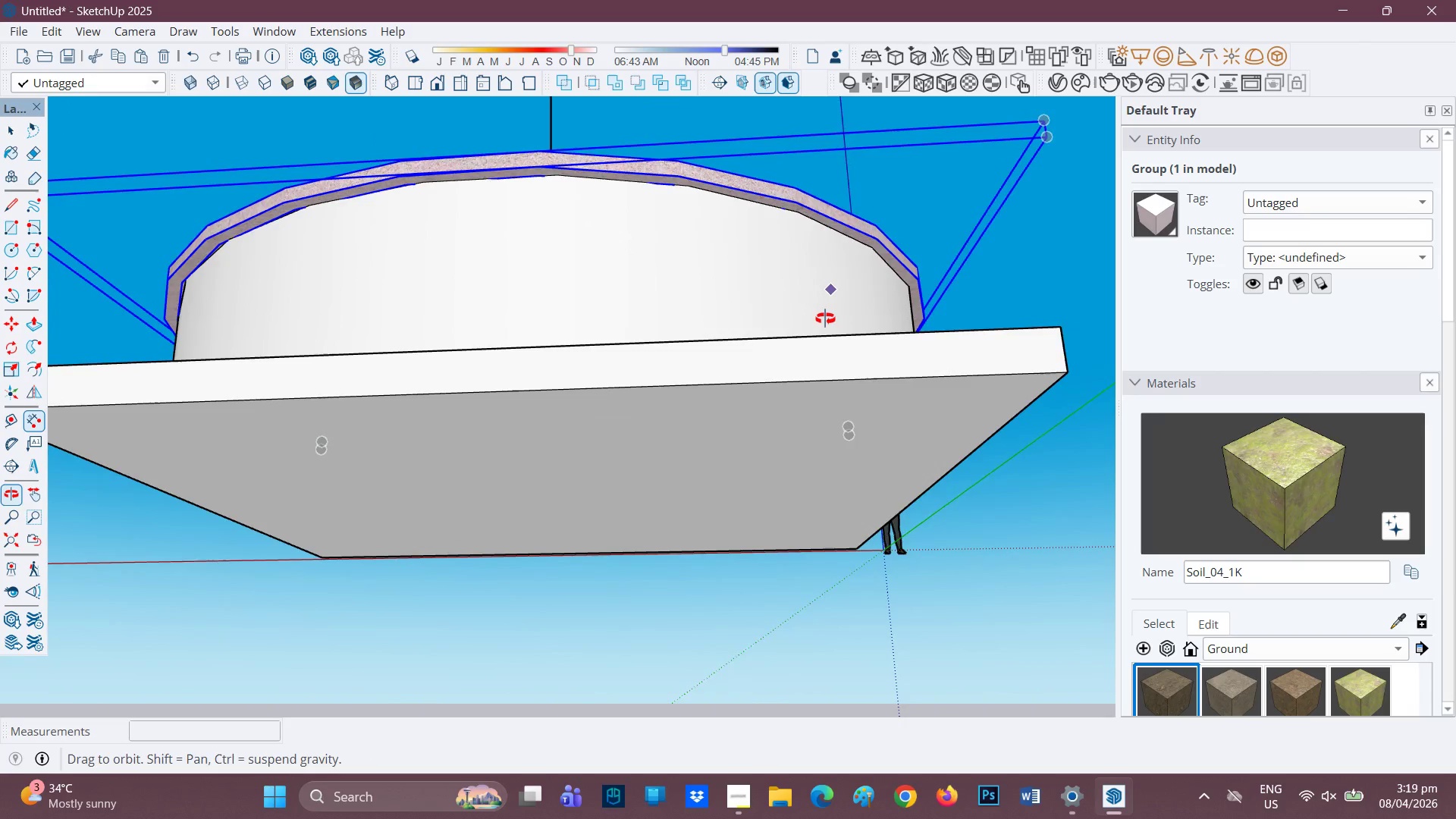 
scroll: coordinate [657, 466], scroll_direction: down, amount: 7.0
 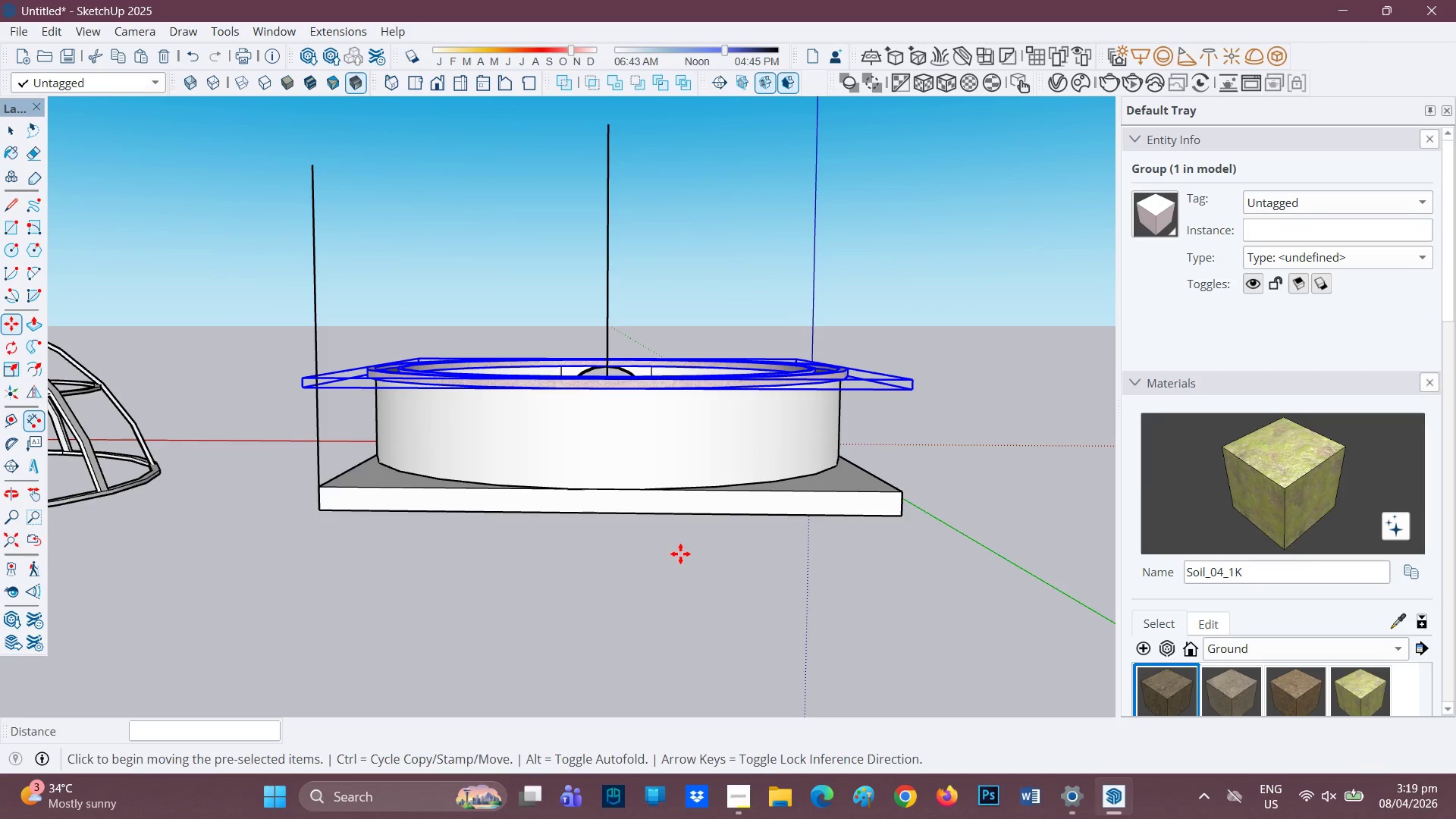 
wait(32.61)
 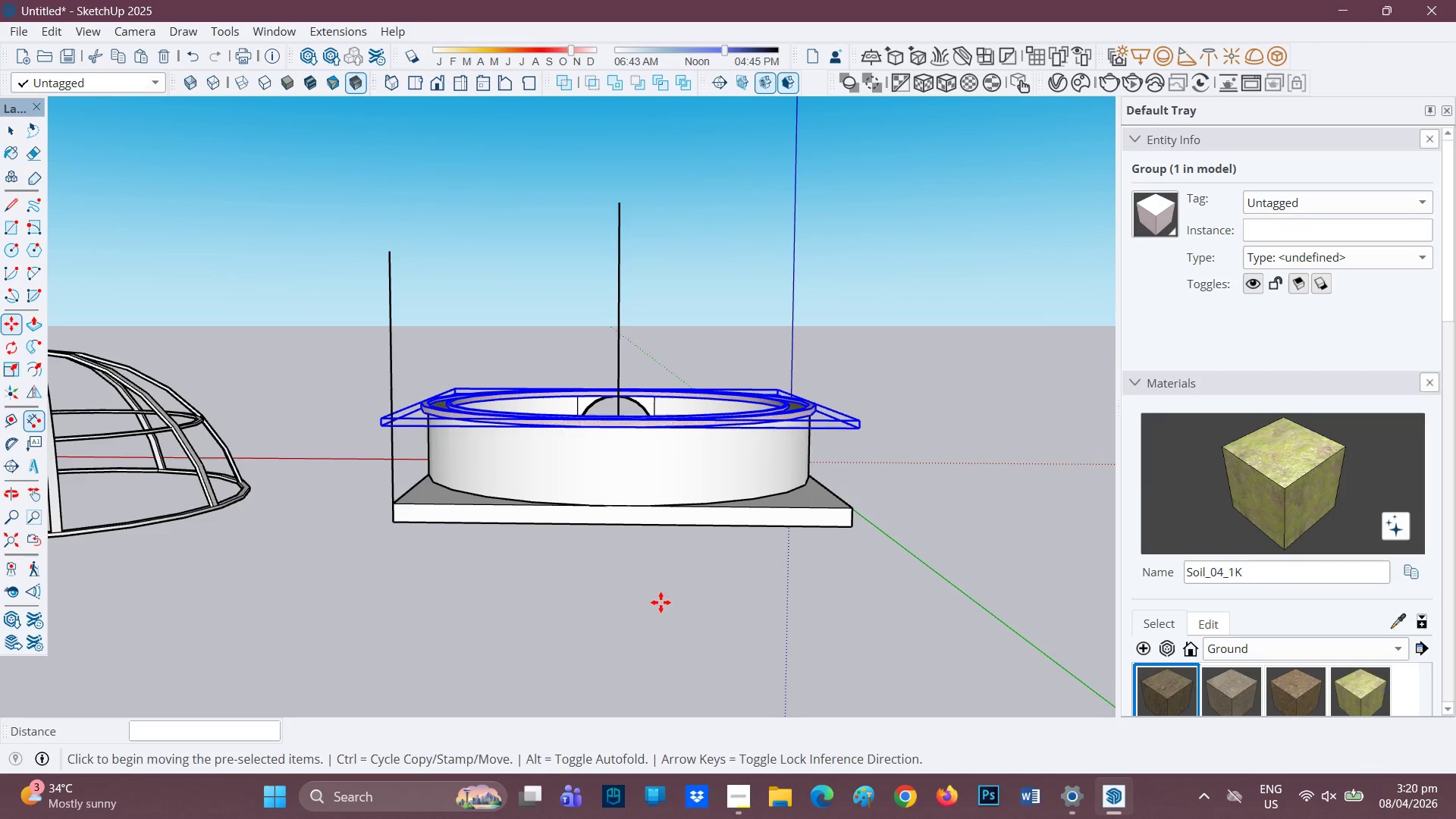 
left_click([661, 603])
 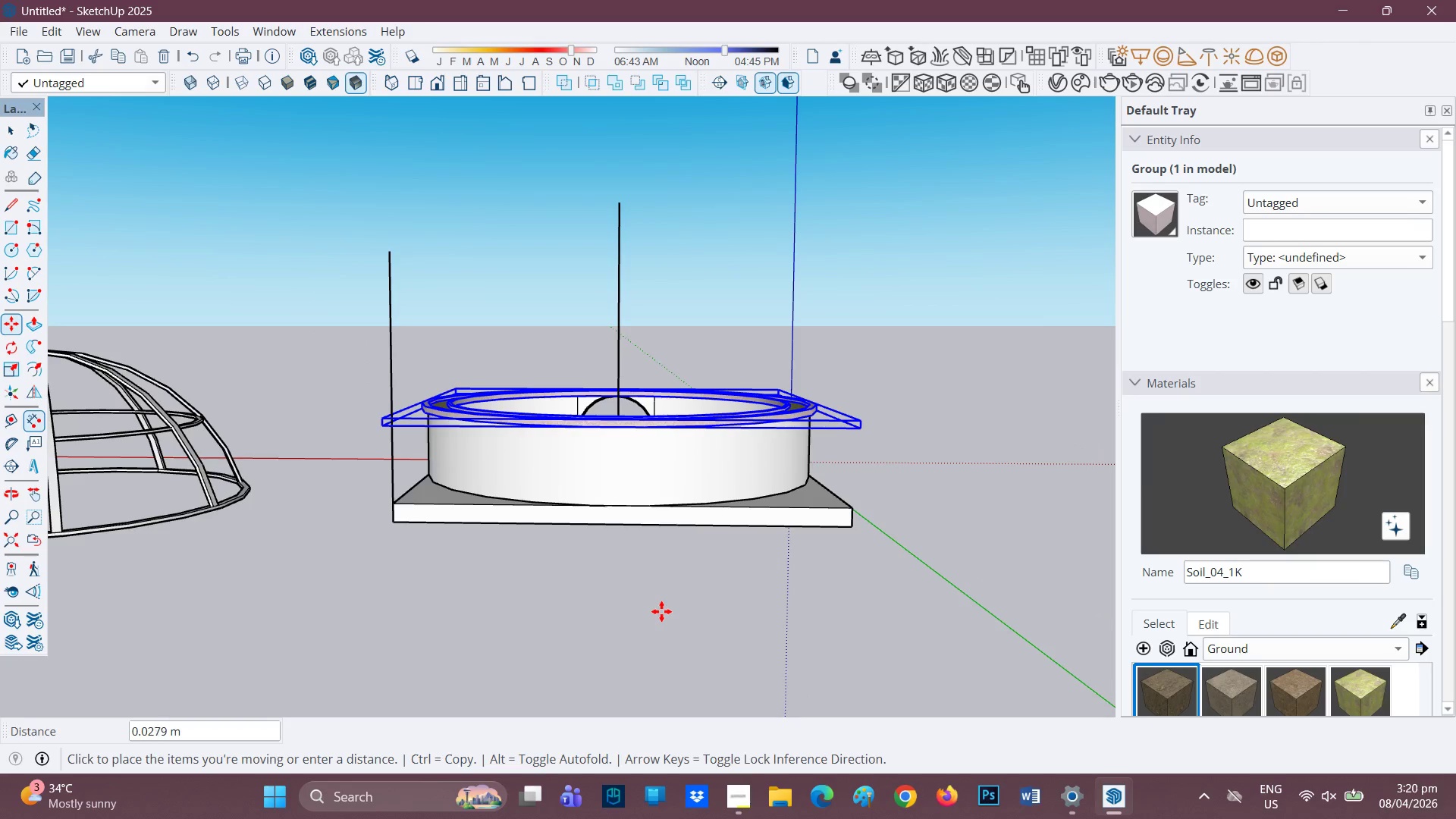 
scroll: coordinate [667, 572], scroll_direction: down, amount: 3.0
 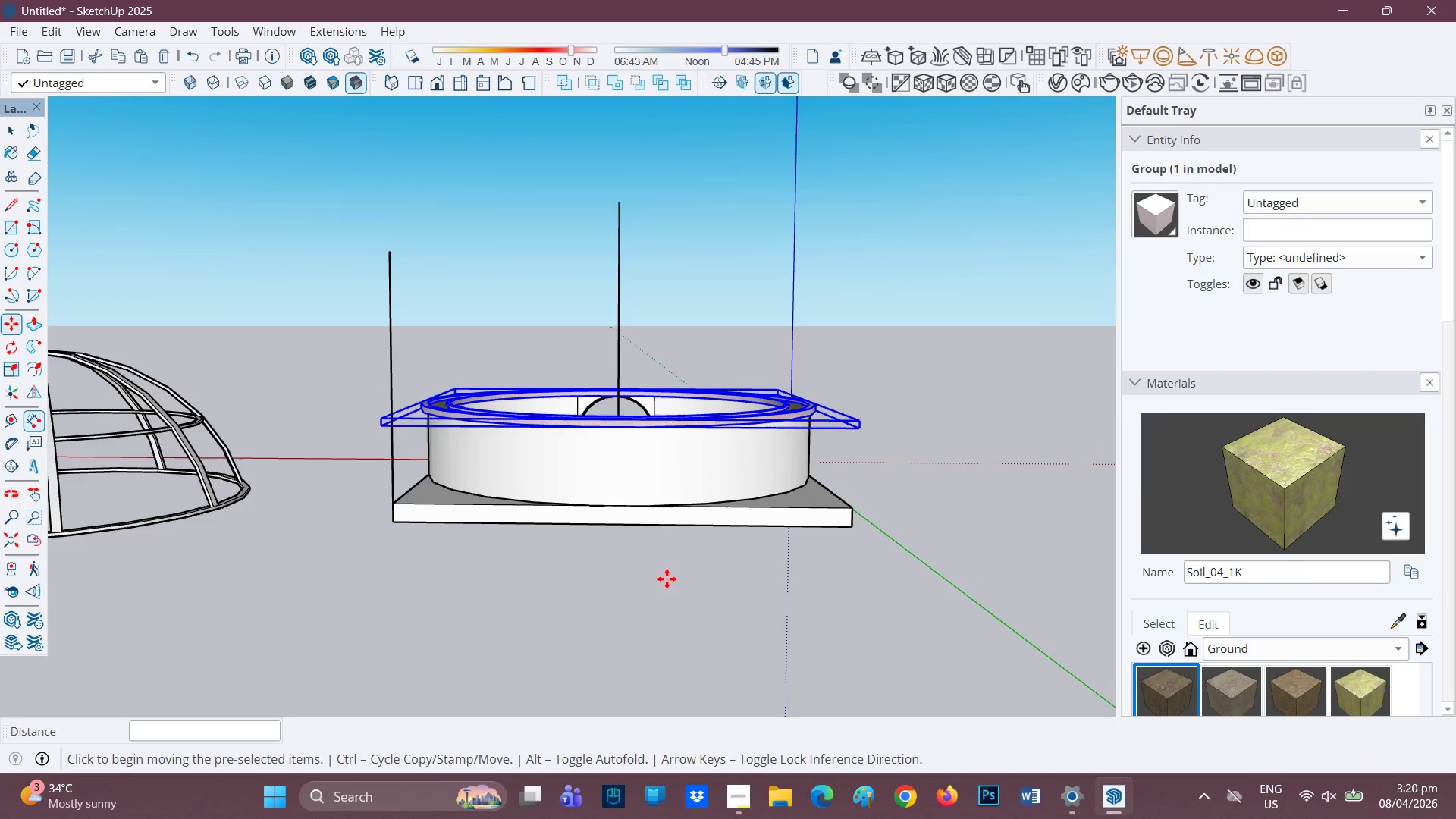 
key(Space)
 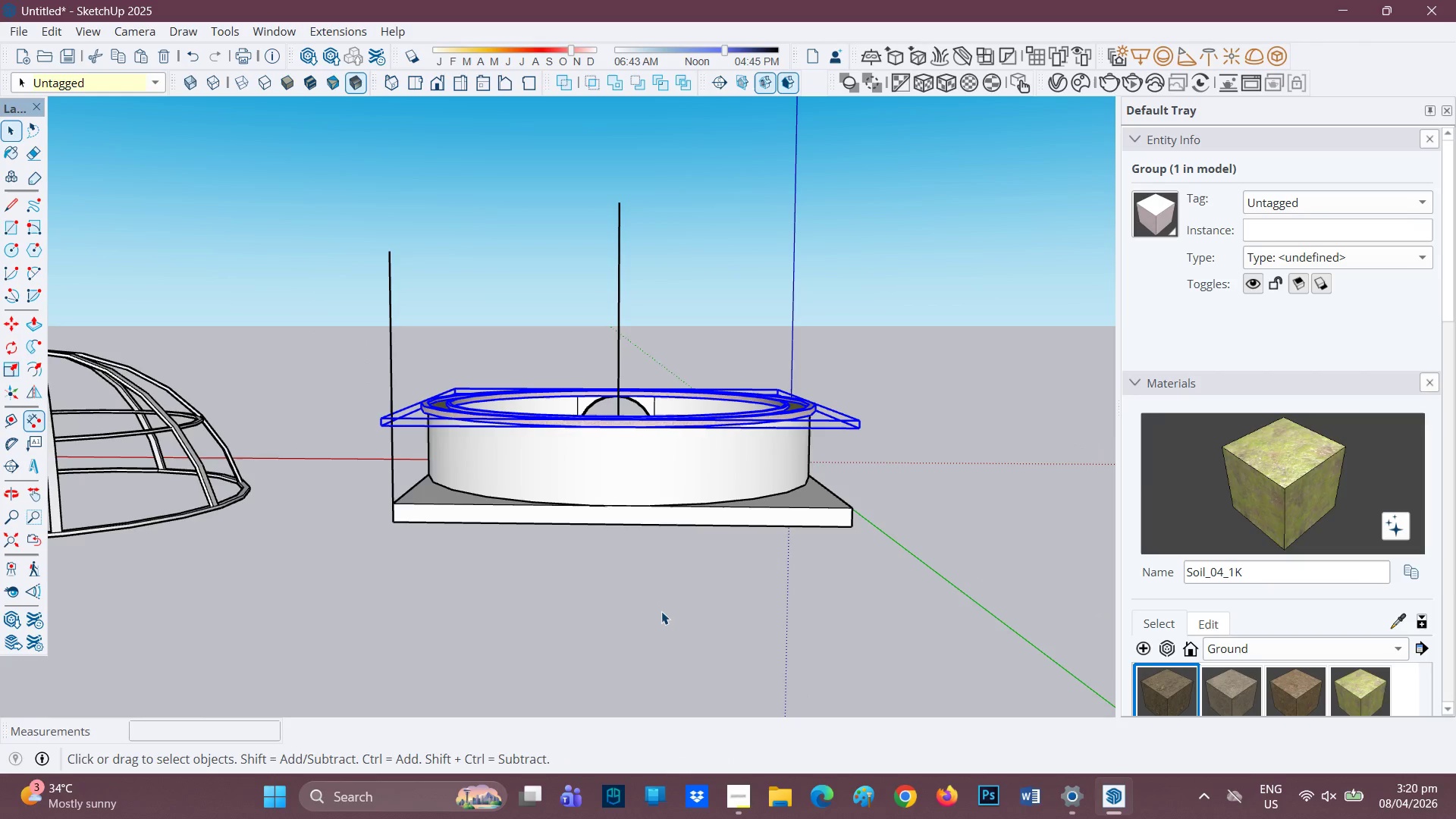 
left_click([661, 612])
 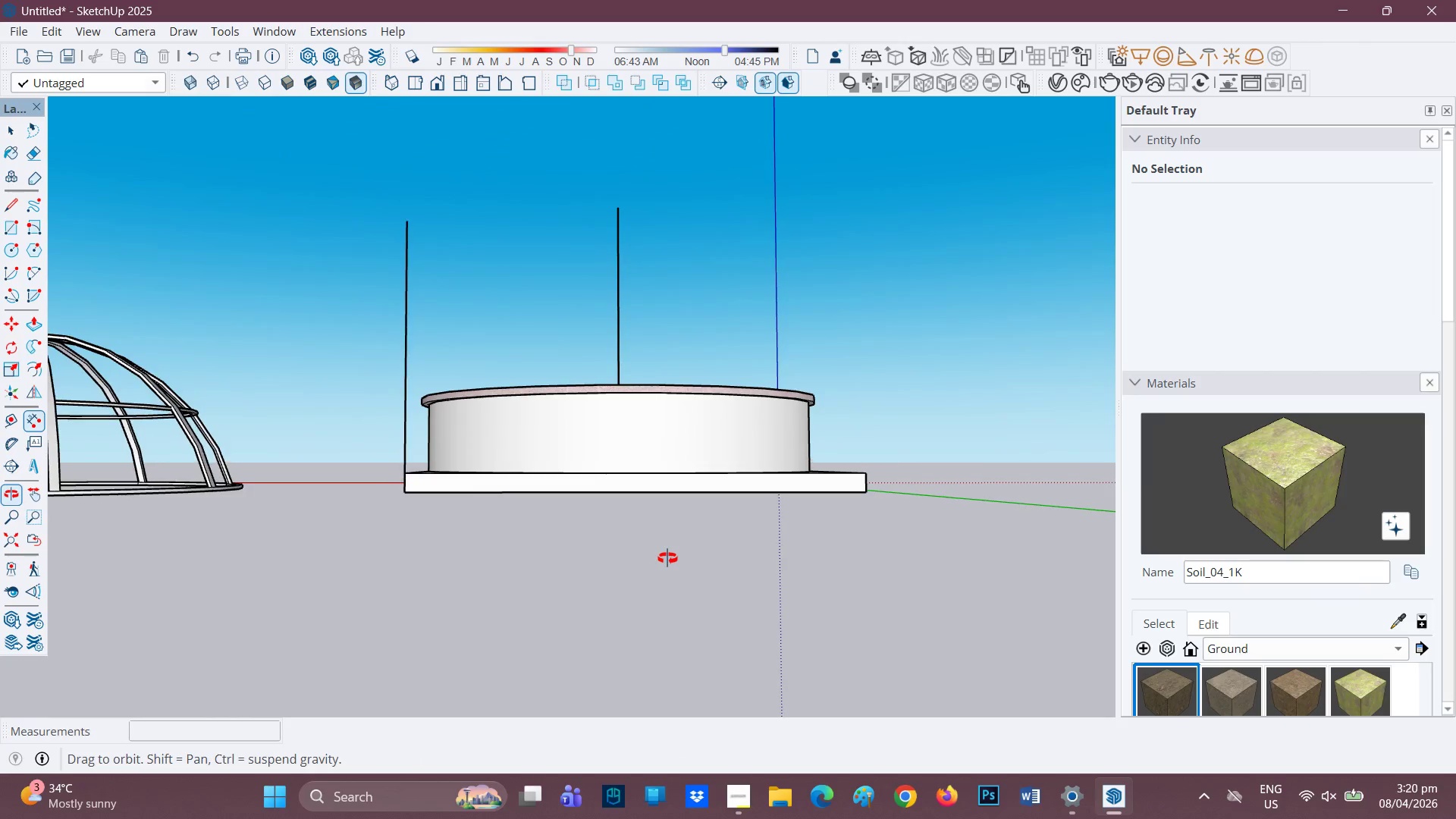 
key(H)
 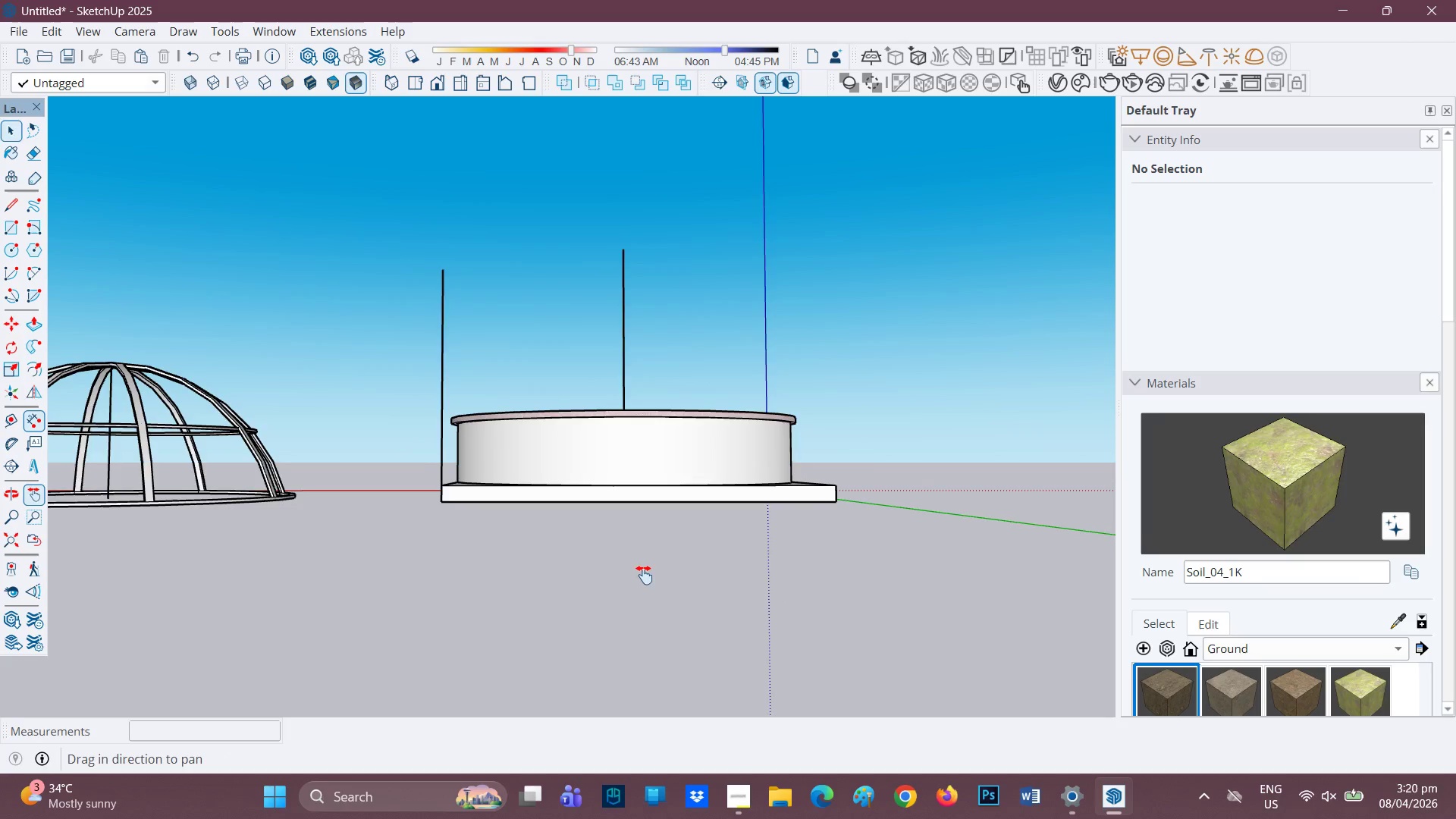 
scroll: coordinate [661, 559], scroll_direction: down, amount: 2.0
 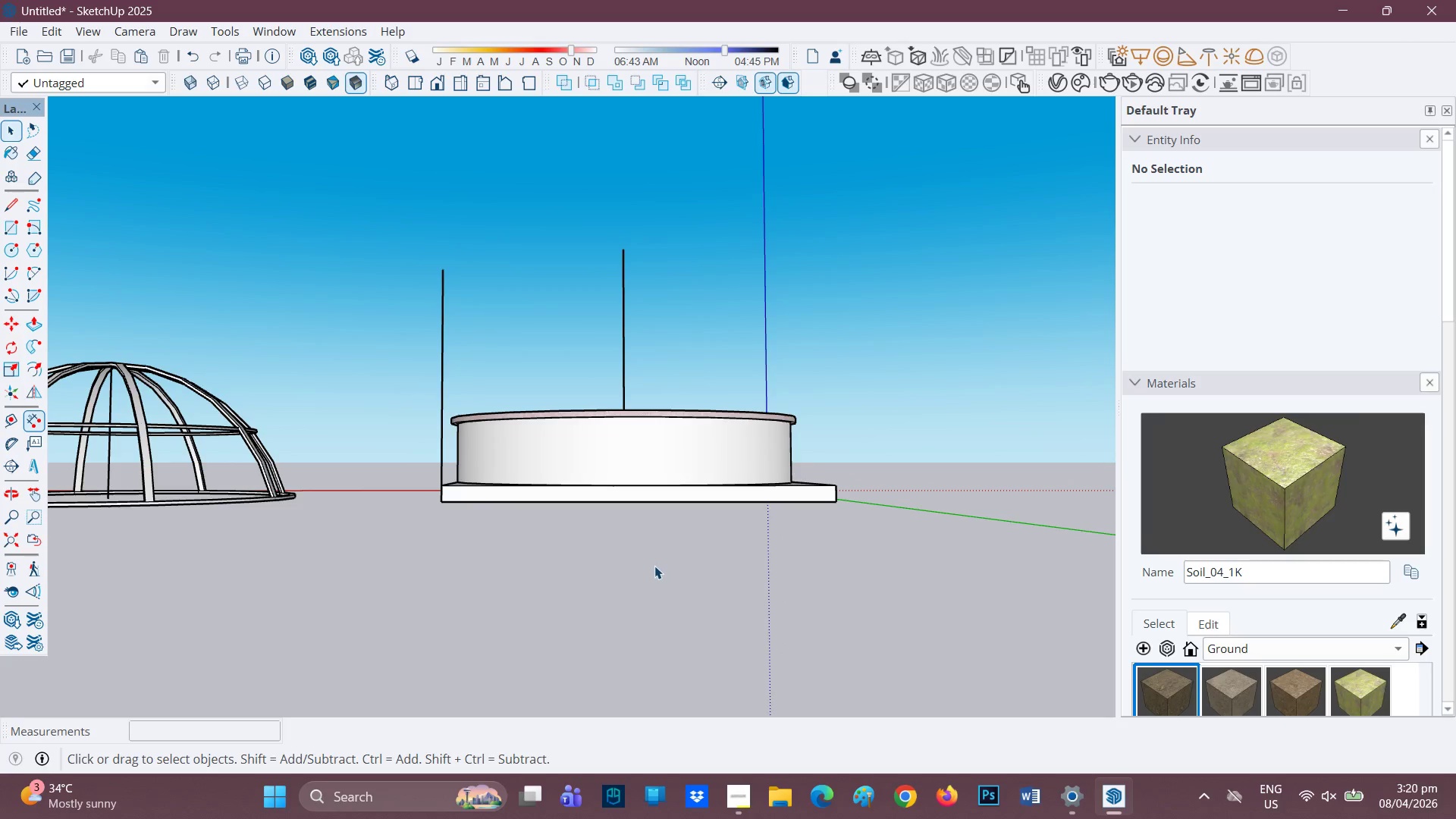 
left_click_drag(start_coordinate=[645, 575], to_coordinate=[996, 626])
 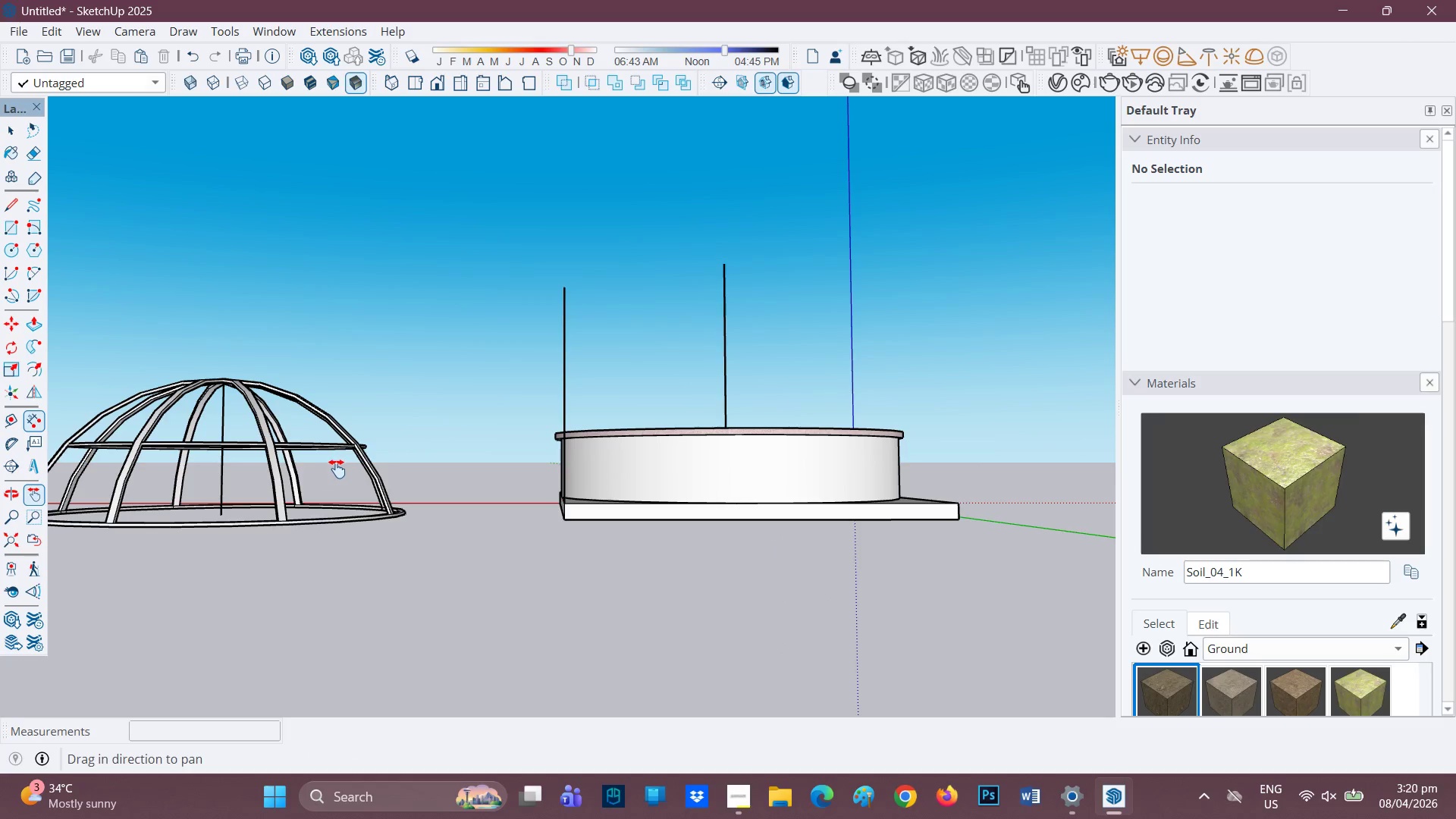 
left_click_drag(start_coordinate=[340, 469], to_coordinate=[720, 558])
 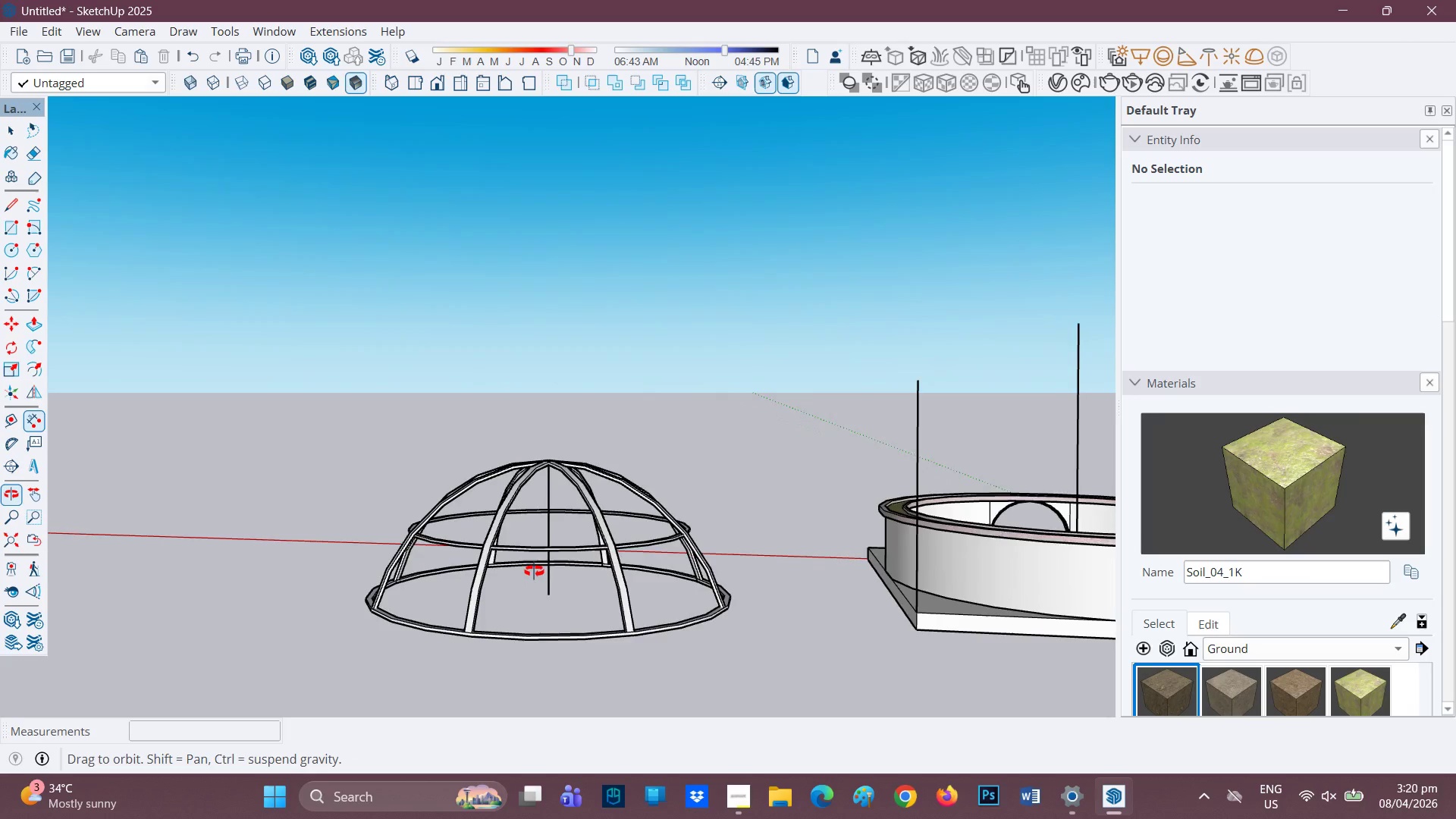 
scroll: coordinate [535, 592], scroll_direction: down, amount: 8.0
 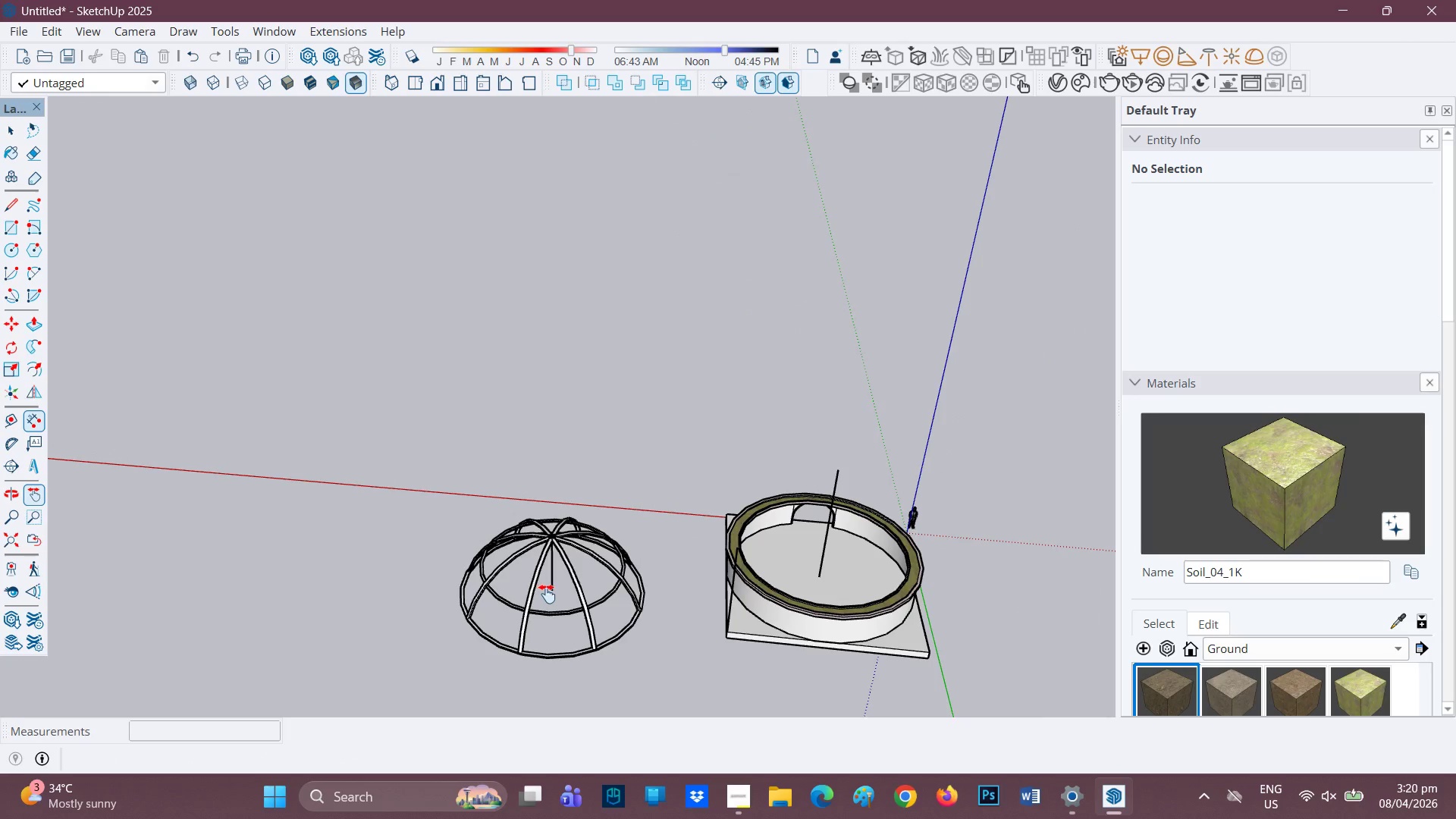 
key(H)
 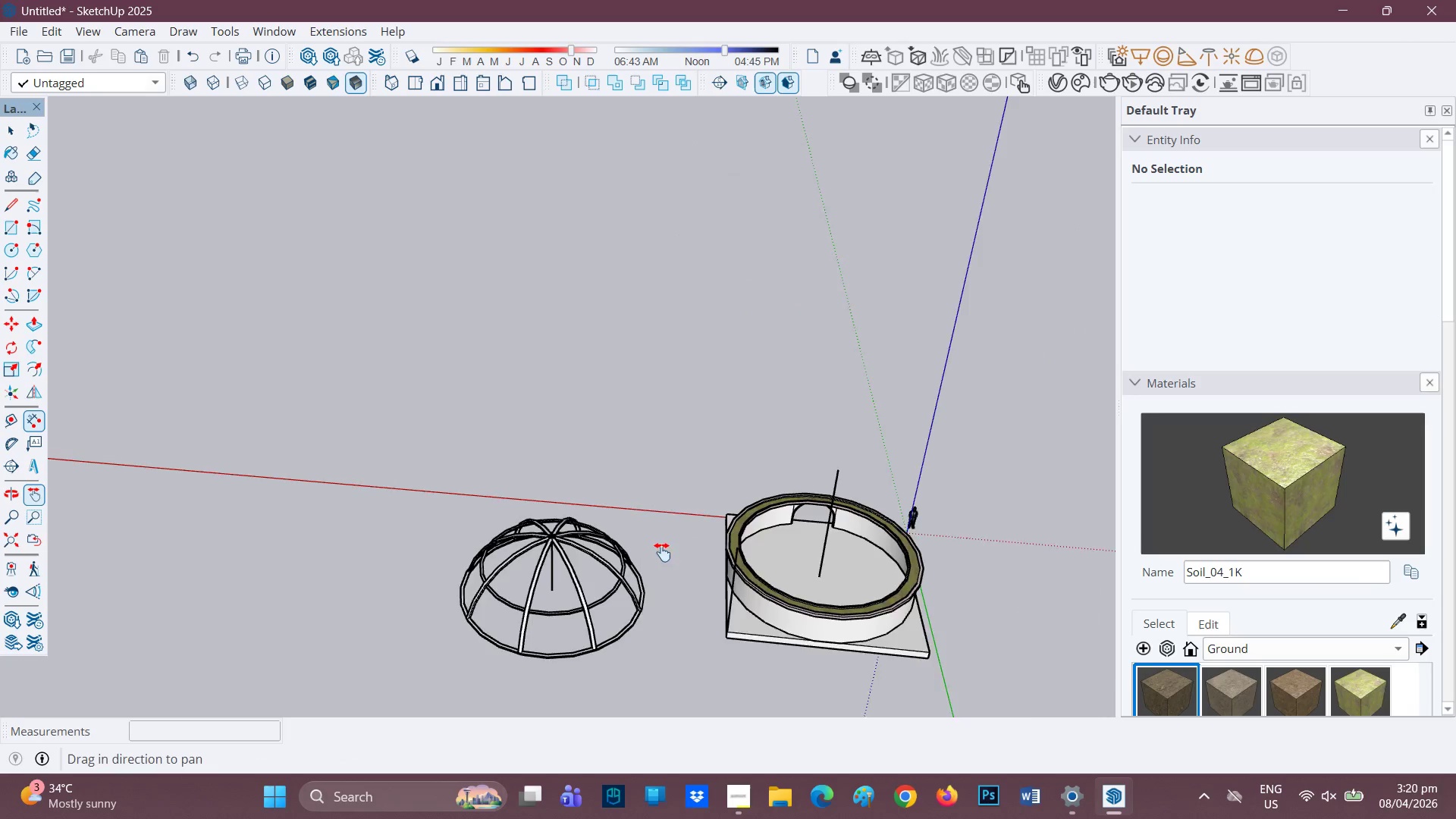 
left_click_drag(start_coordinate=[682, 548], to_coordinate=[785, 497])
 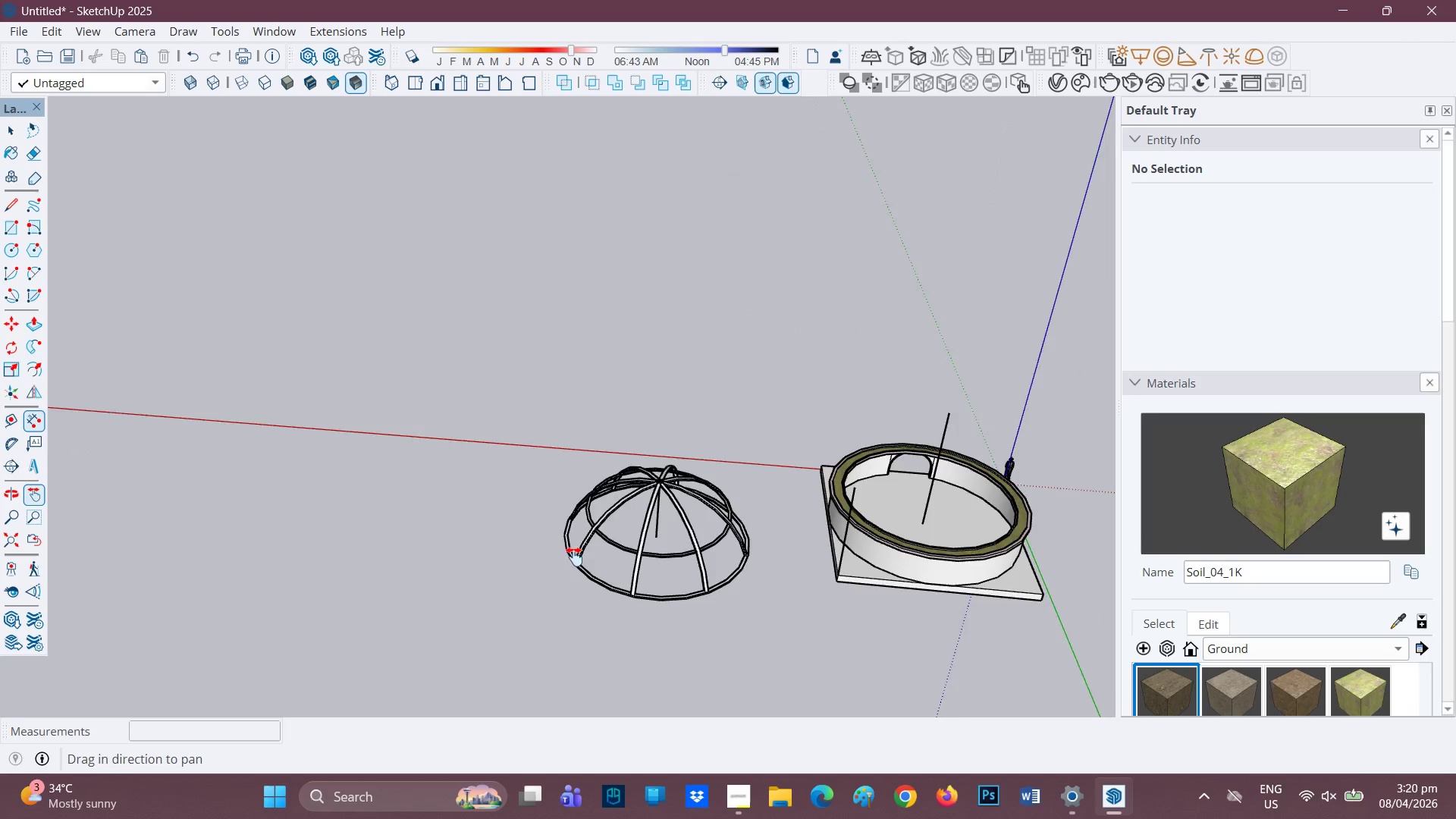 
scroll: coordinate [494, 583], scroll_direction: up, amount: 6.0
 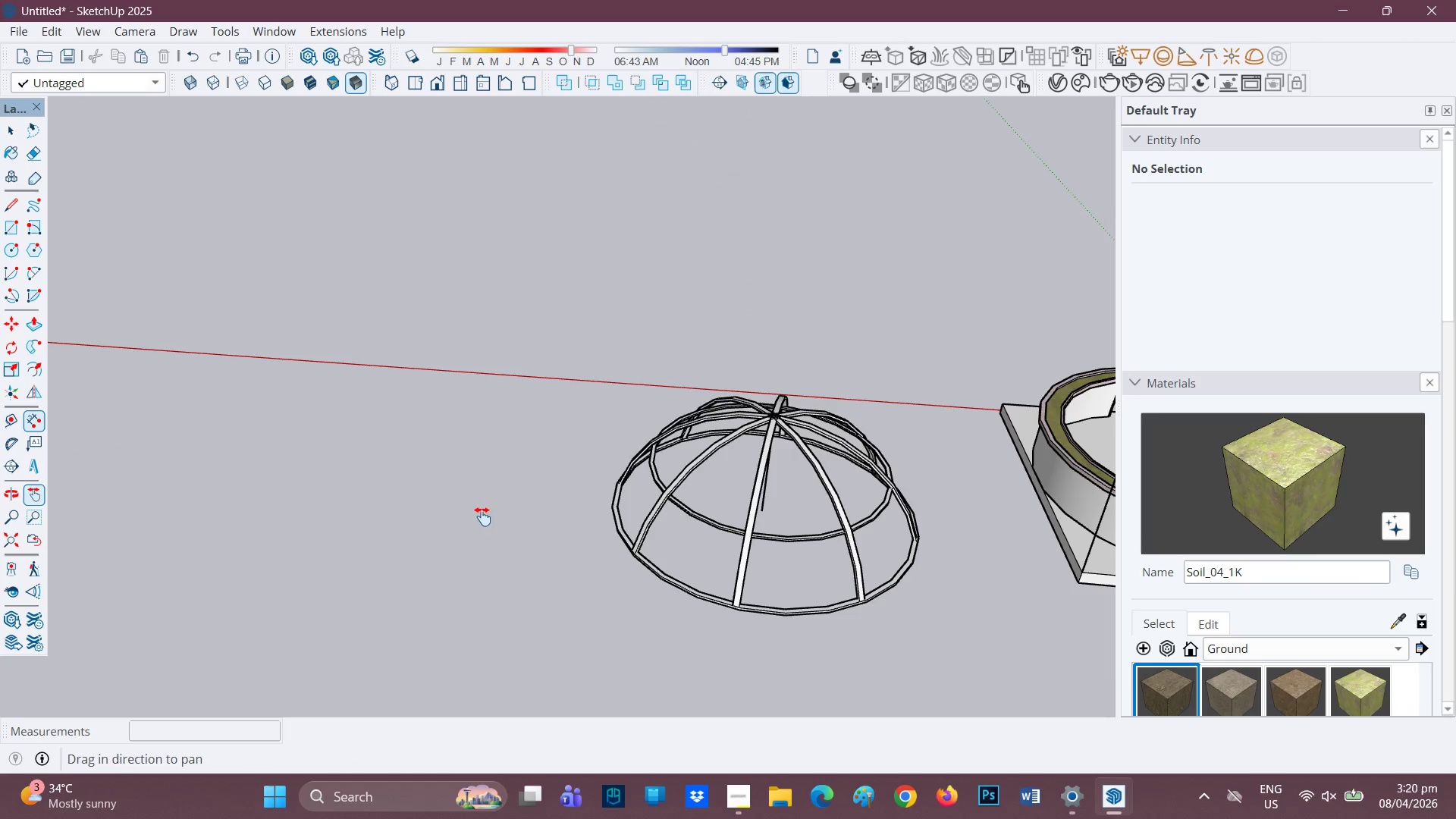 
key(H)
 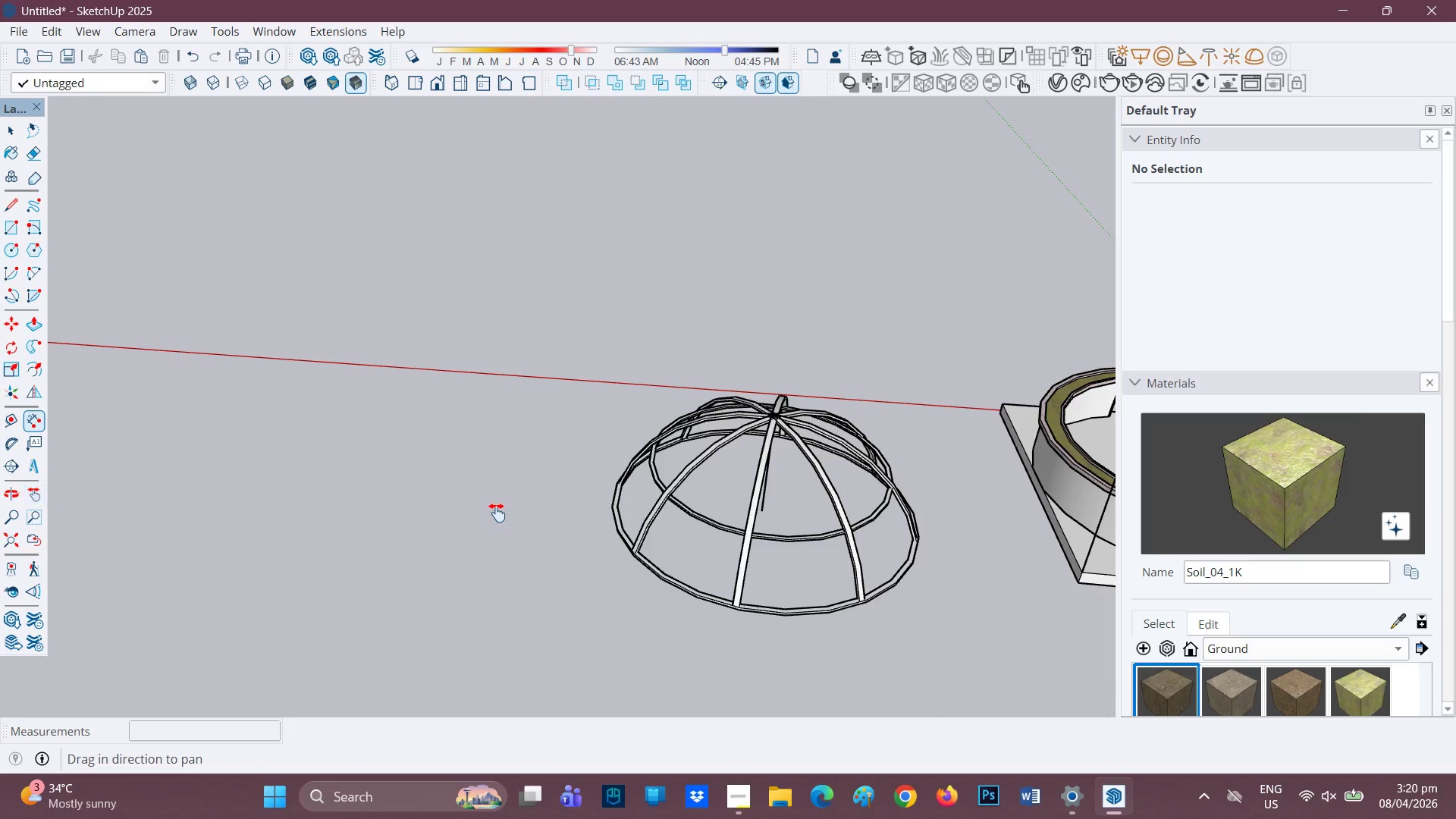 
left_click_drag(start_coordinate=[504, 510], to_coordinate=[676, 532])
 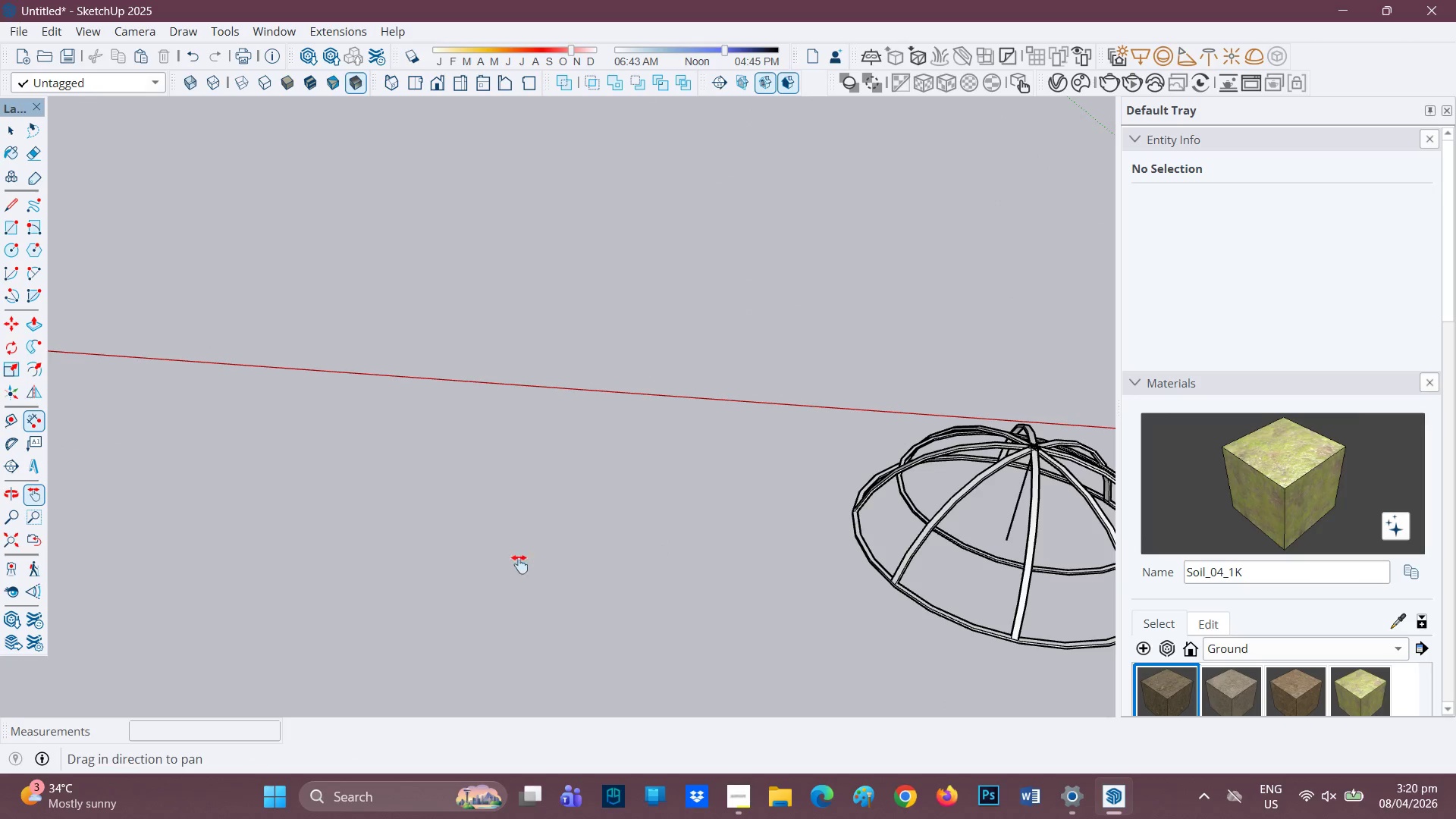 
scroll: coordinate [457, 576], scroll_direction: up, amount: 1.0
 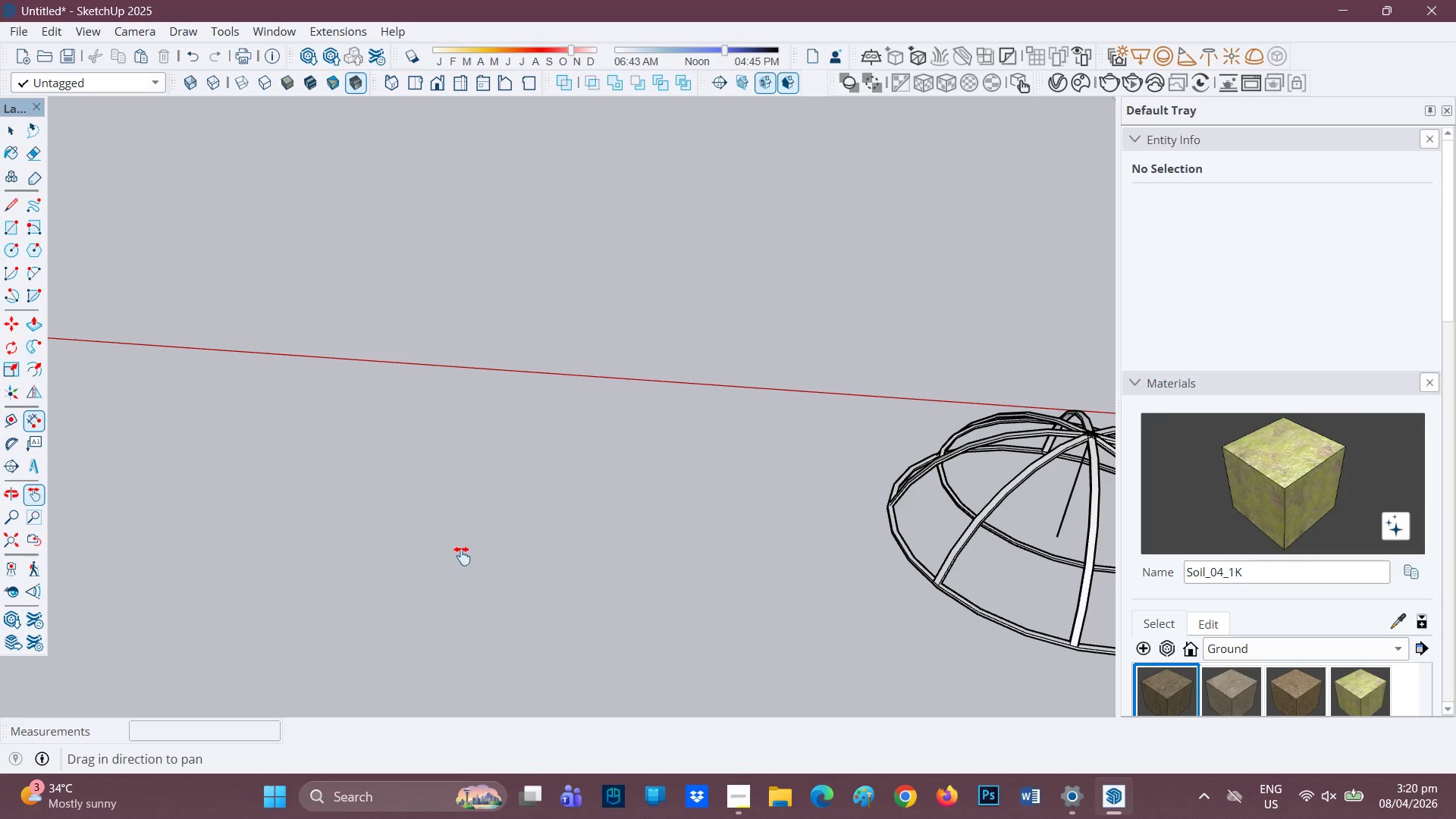 
key(C)
 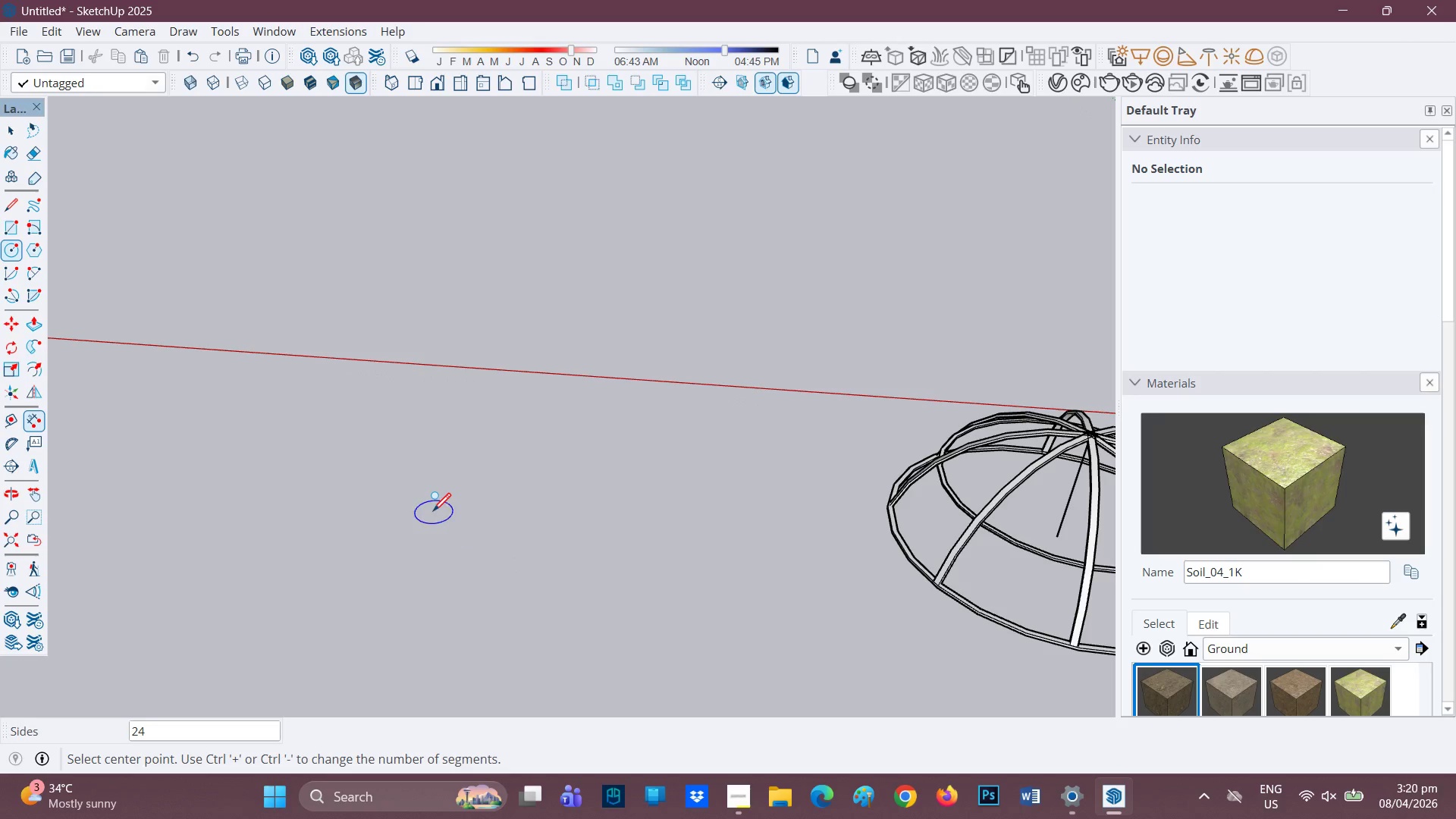 
left_click([433, 513])
 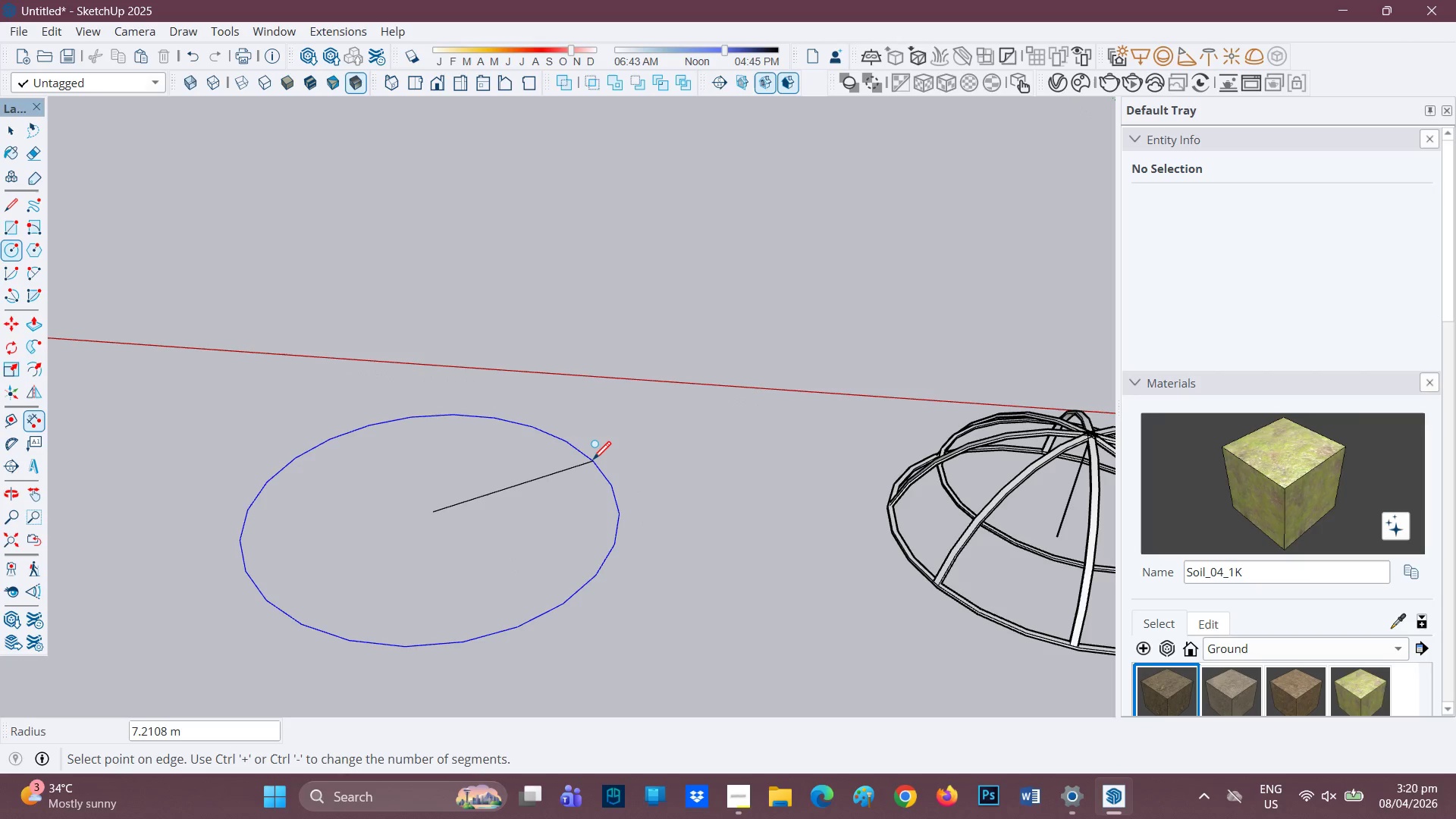 
type(20;)
key(Backspace)
type(')
 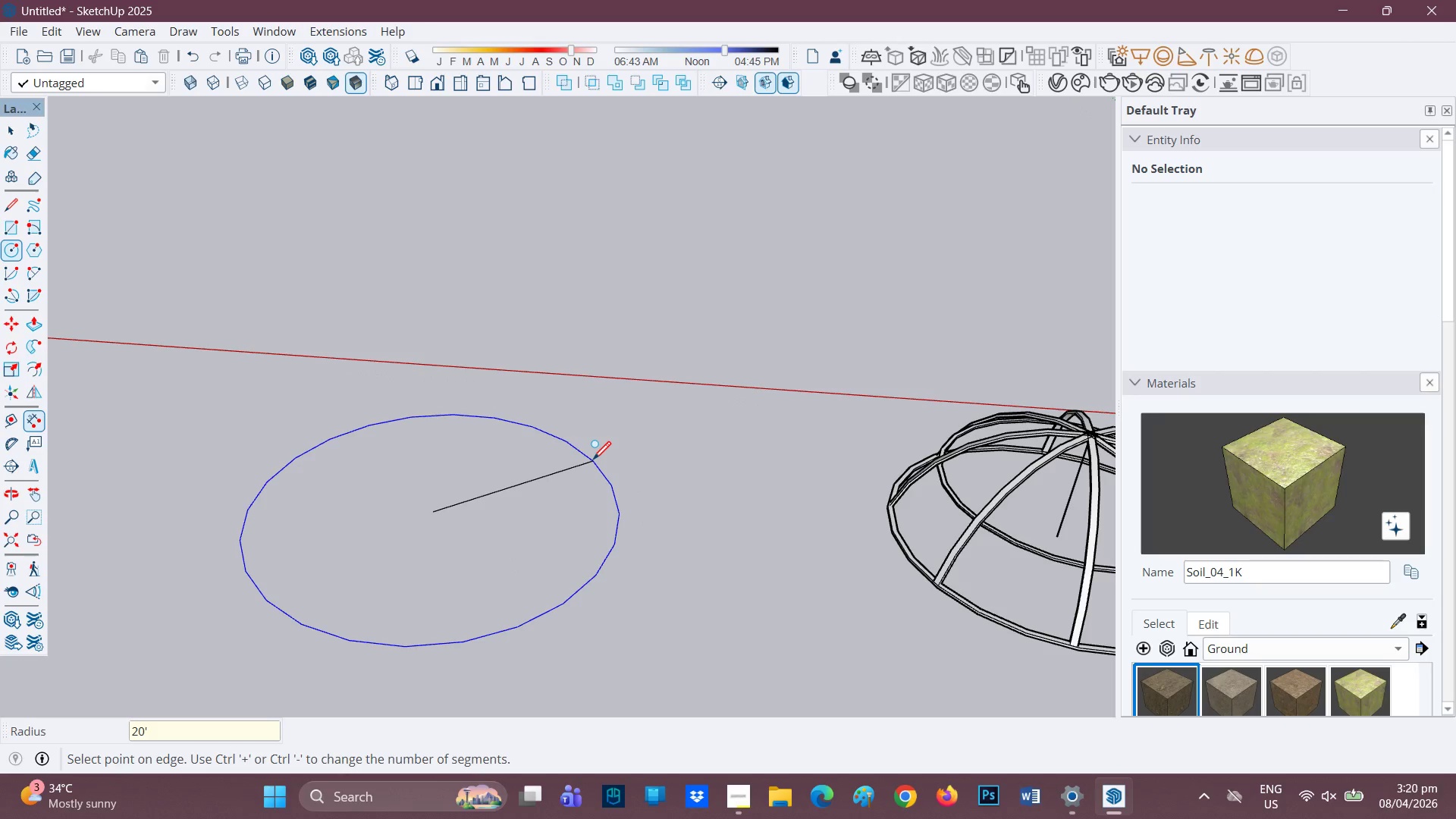 
key(Enter)
 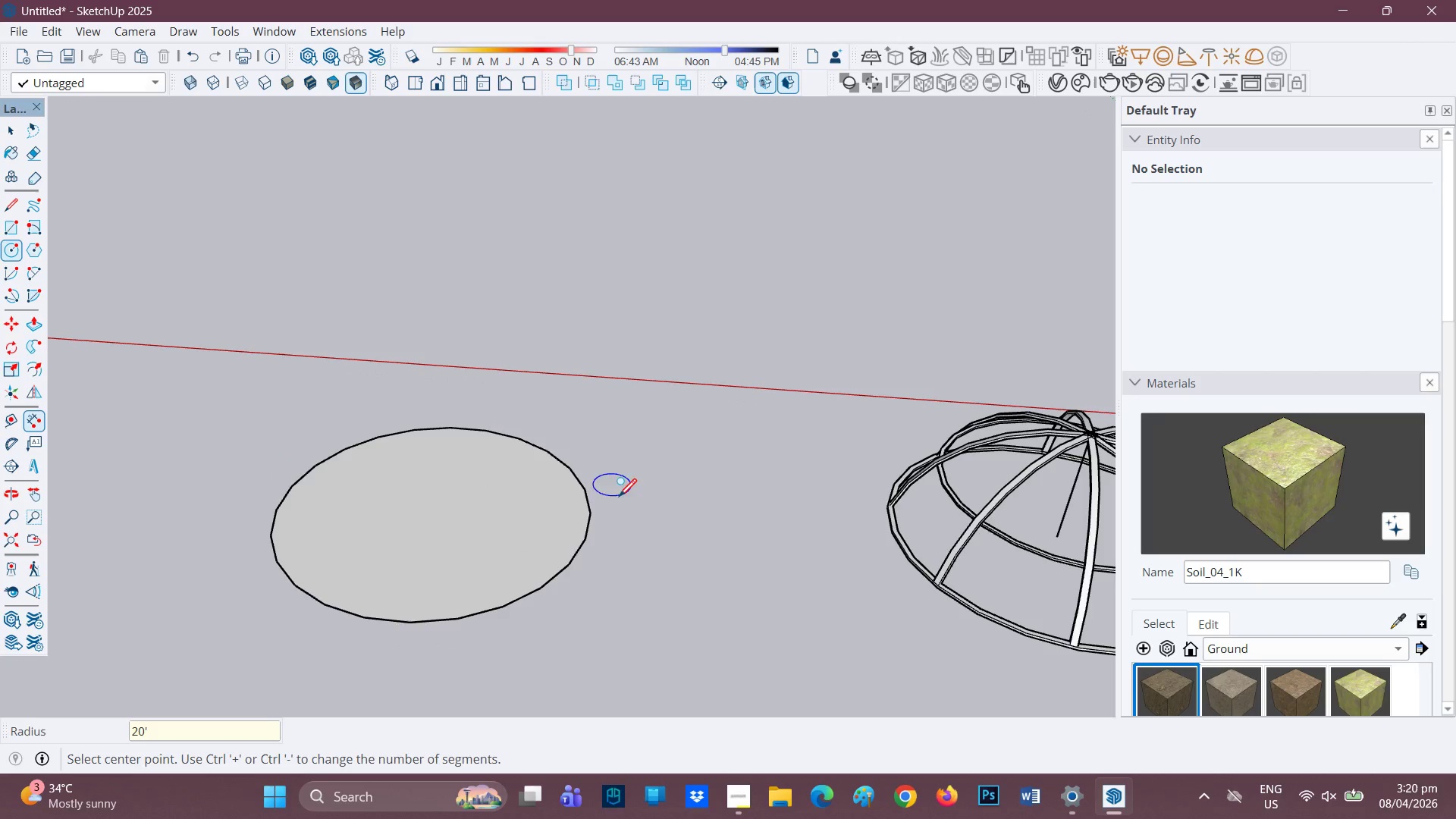 
scroll: coordinate [623, 510], scroll_direction: down, amount: 1.0
 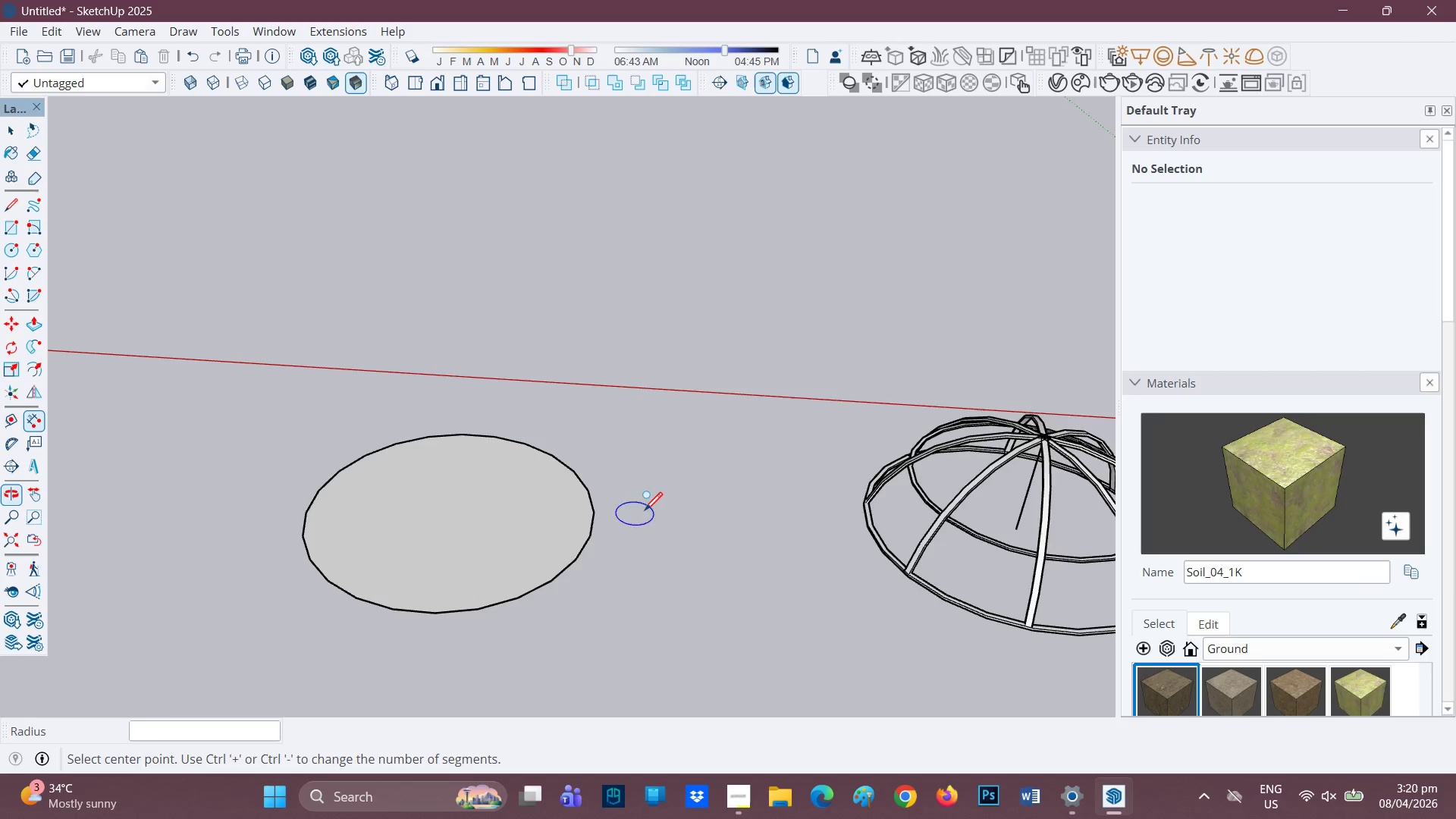 
key(H)
 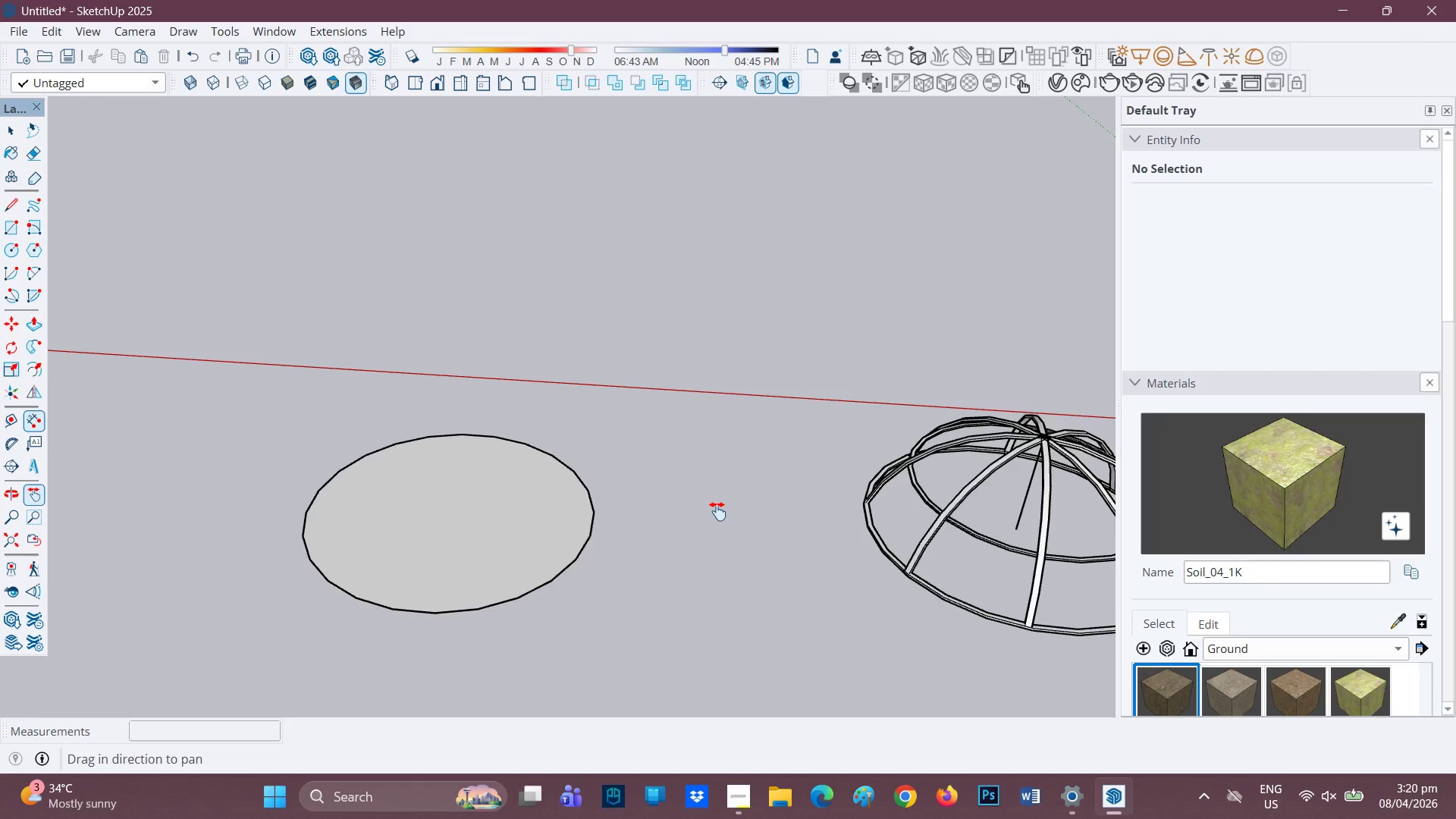 
left_click_drag(start_coordinate=[718, 511], to_coordinate=[436, 421])
 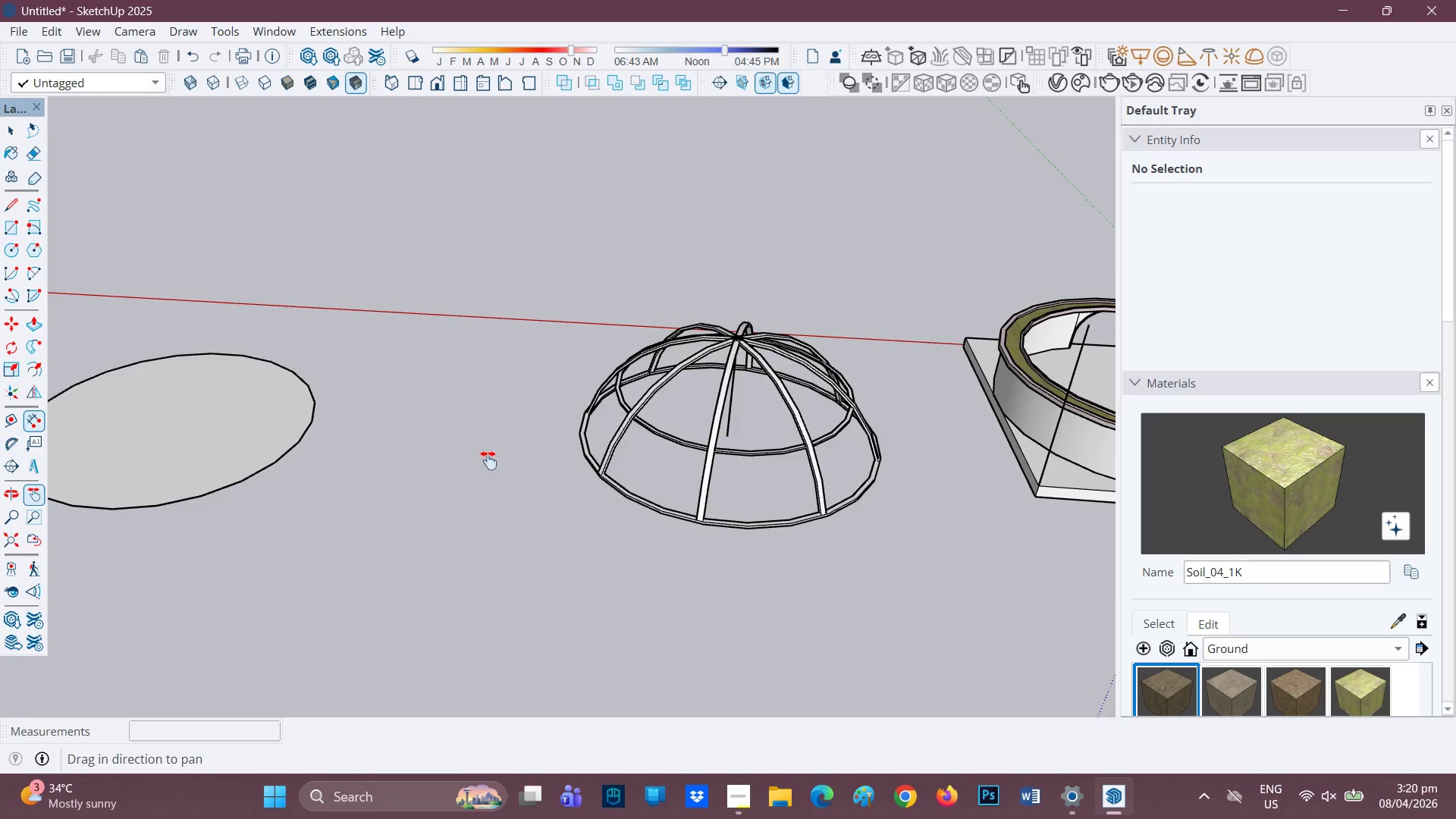 
scroll: coordinate [595, 515], scroll_direction: down, amount: 2.0
 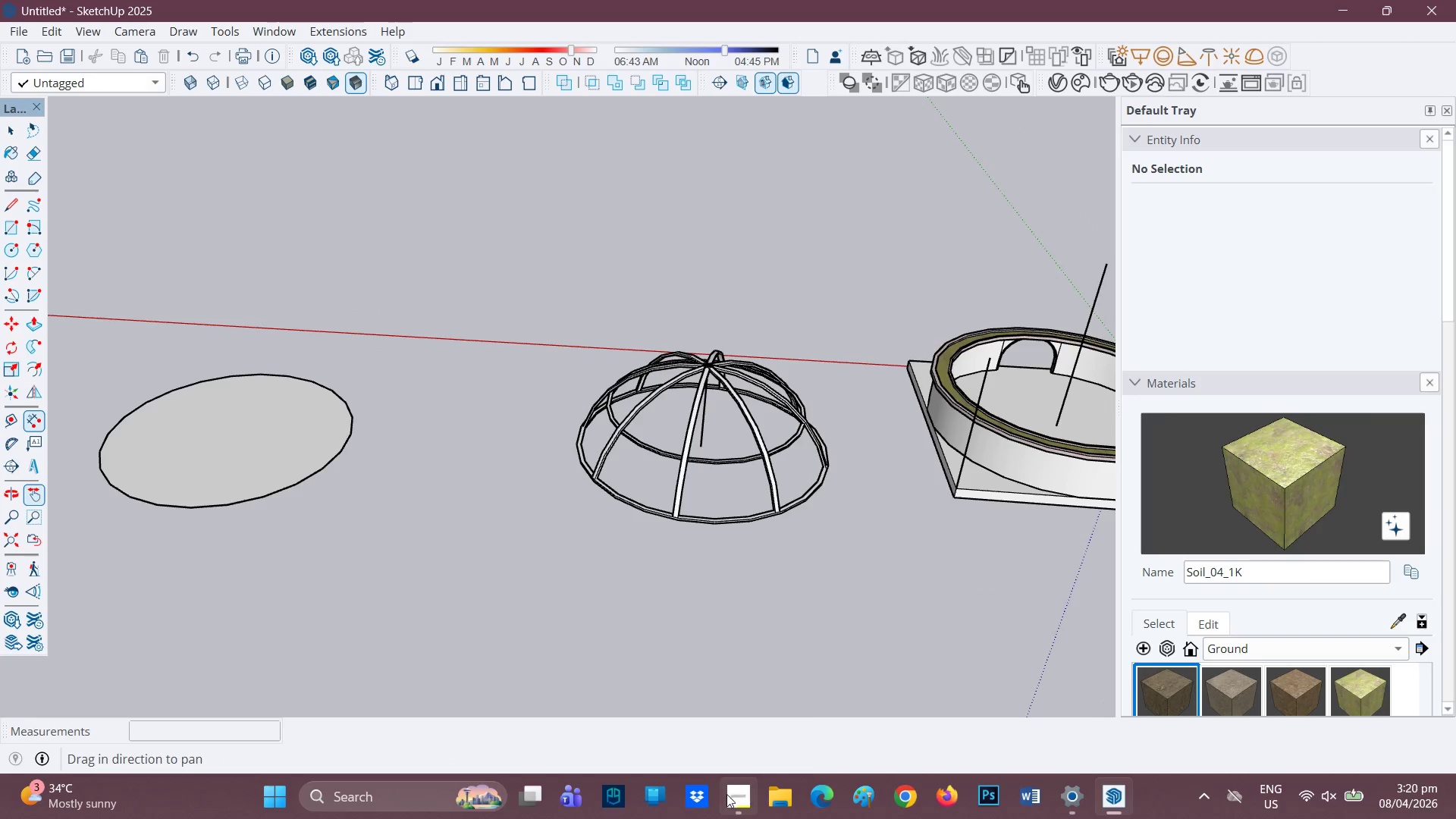 
left_click([738, 795])